 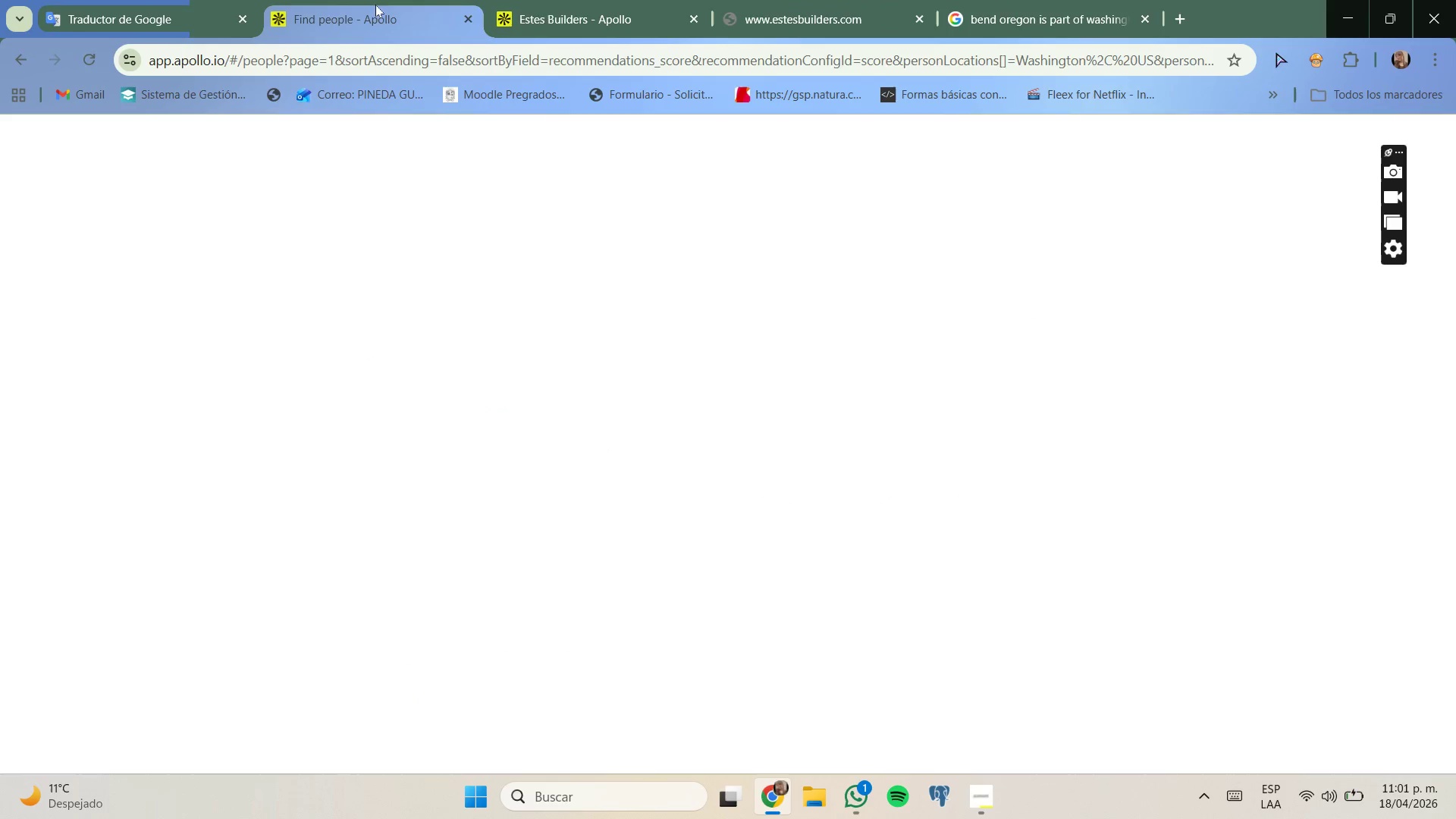 
left_click([572, 5])
 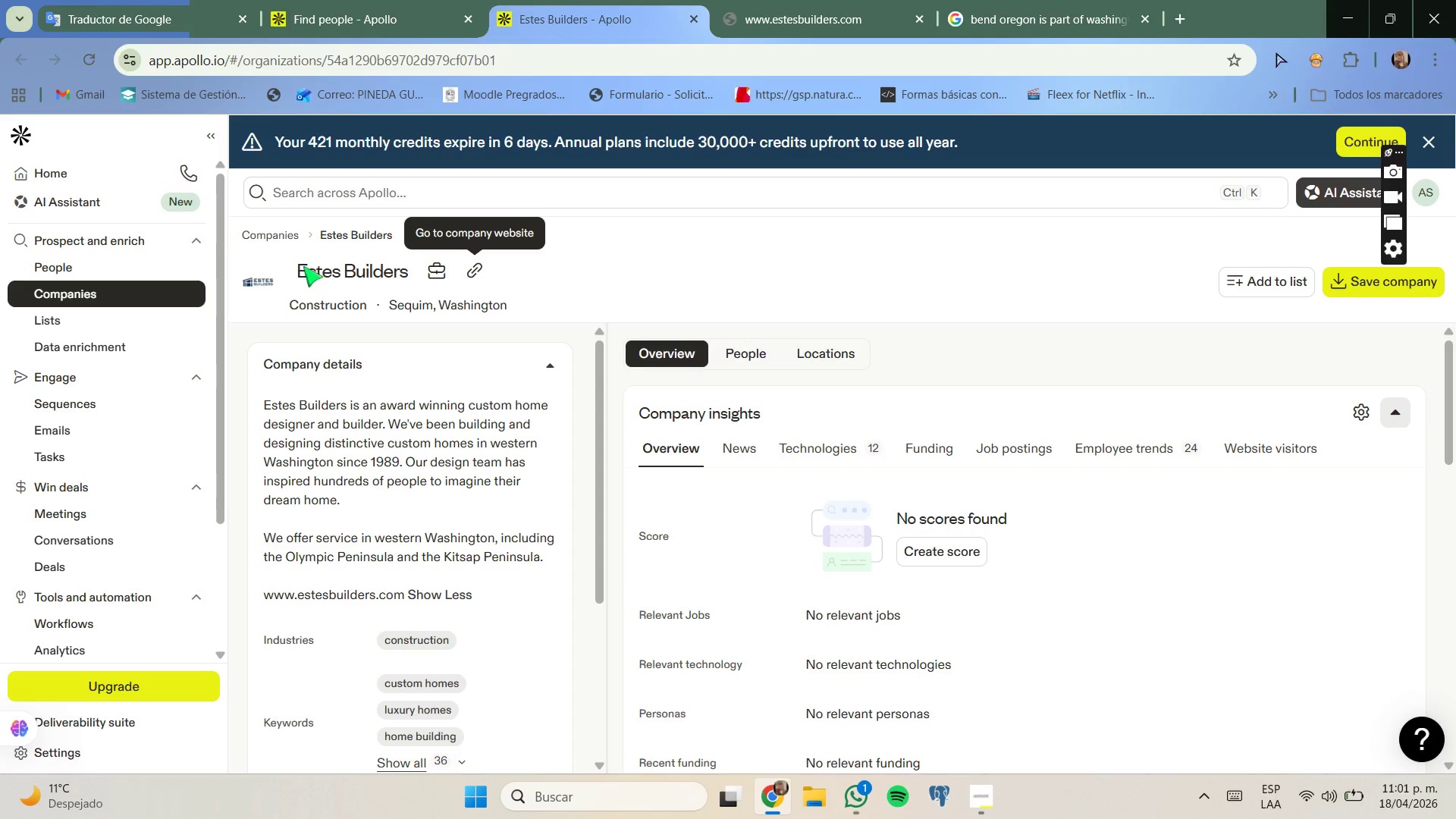 
left_click_drag(start_coordinate=[300, 267], to_coordinate=[421, 281])
 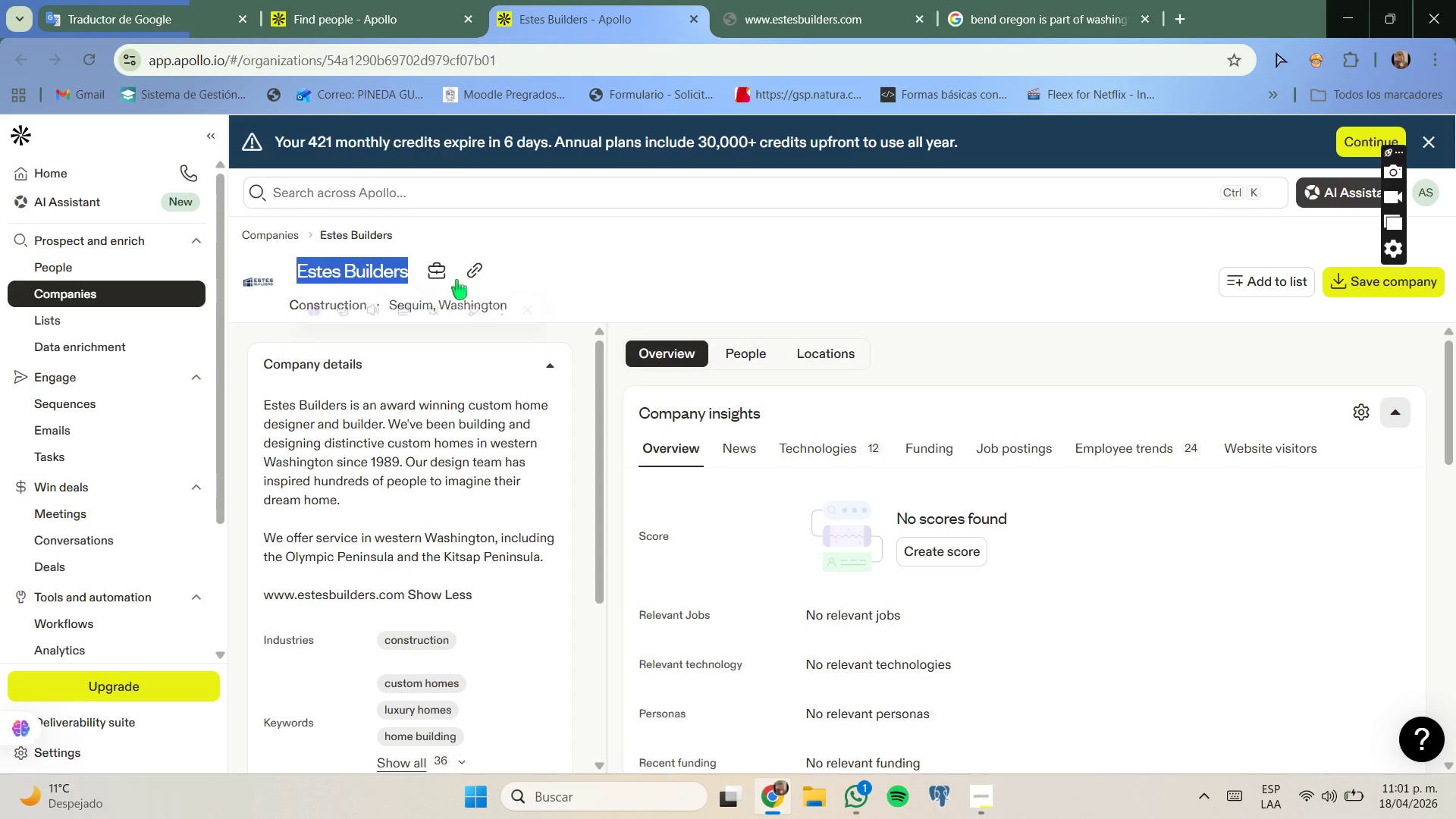 
key(Control+ControlLeft)
 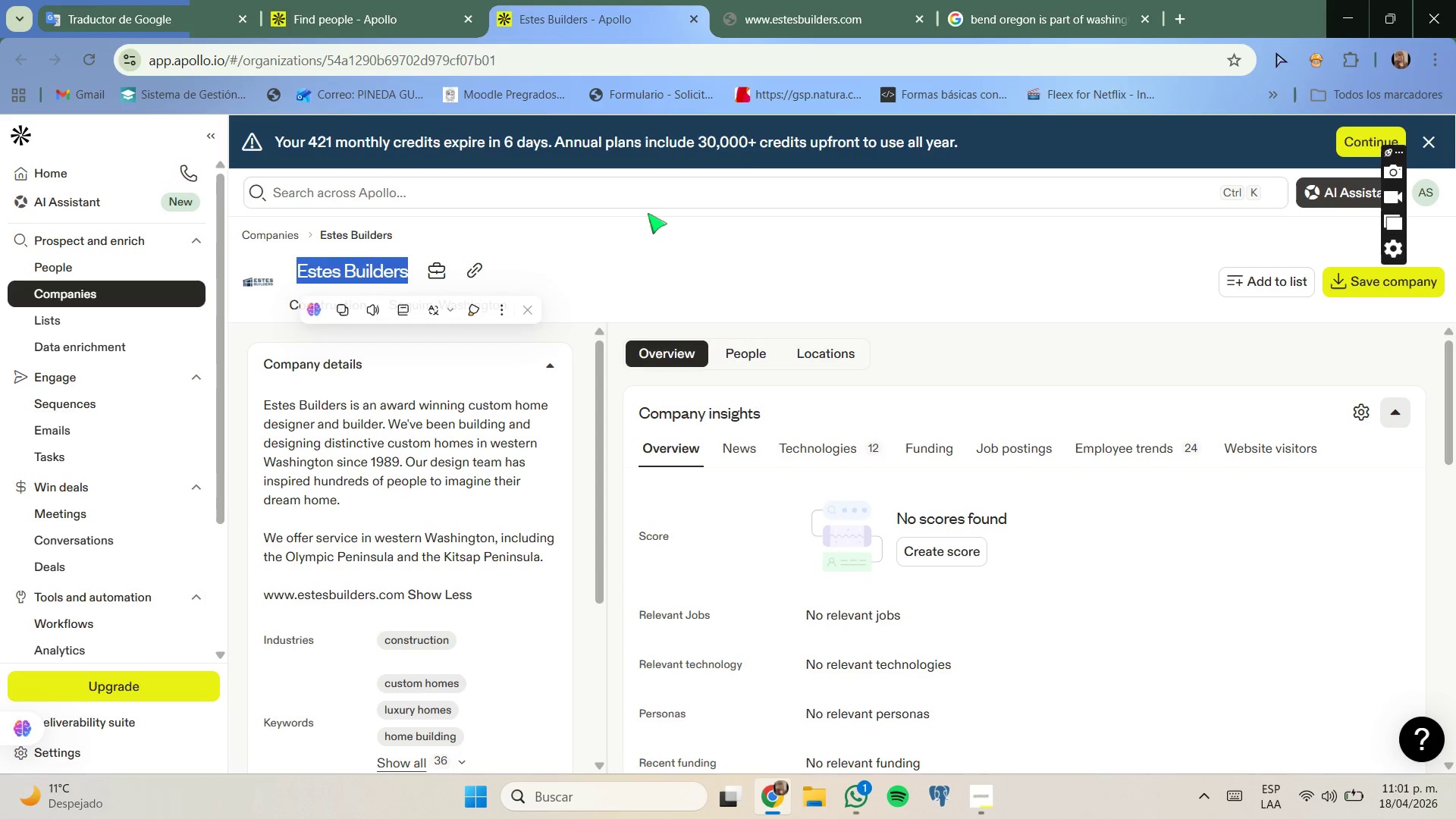 
key(Control+C)
 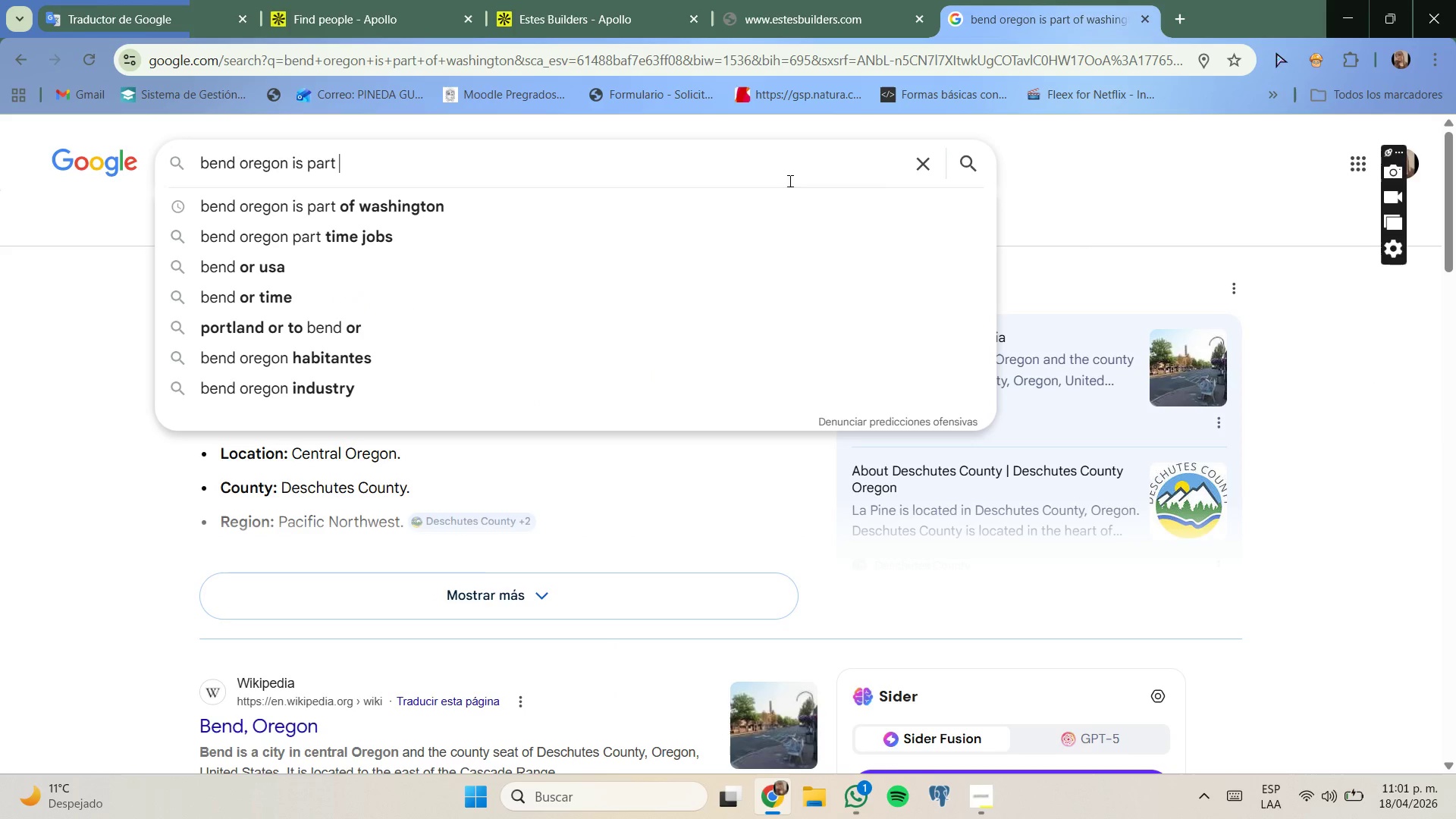 
left_click([921, 166])
 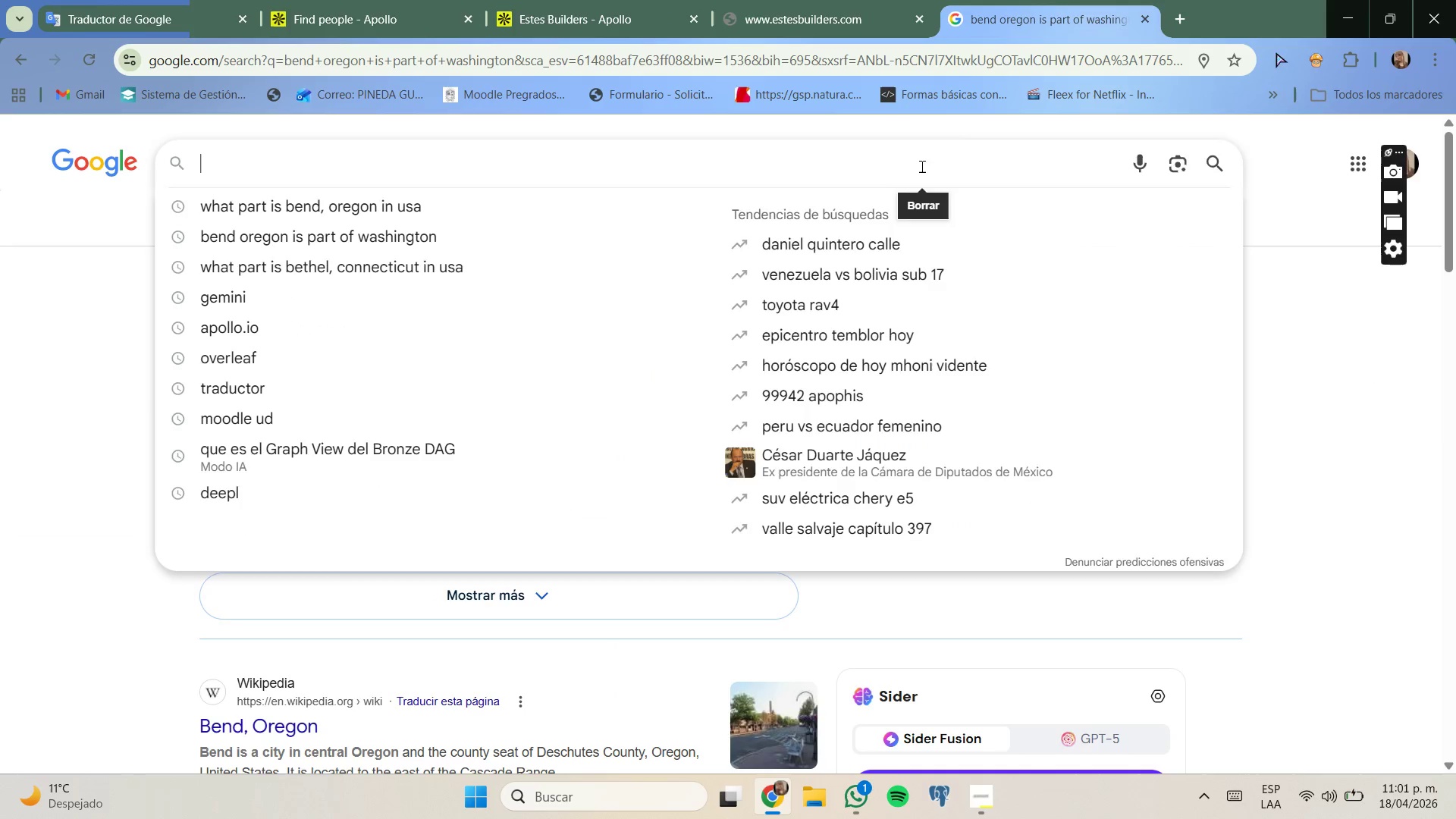 
key(Control+ControlLeft)
 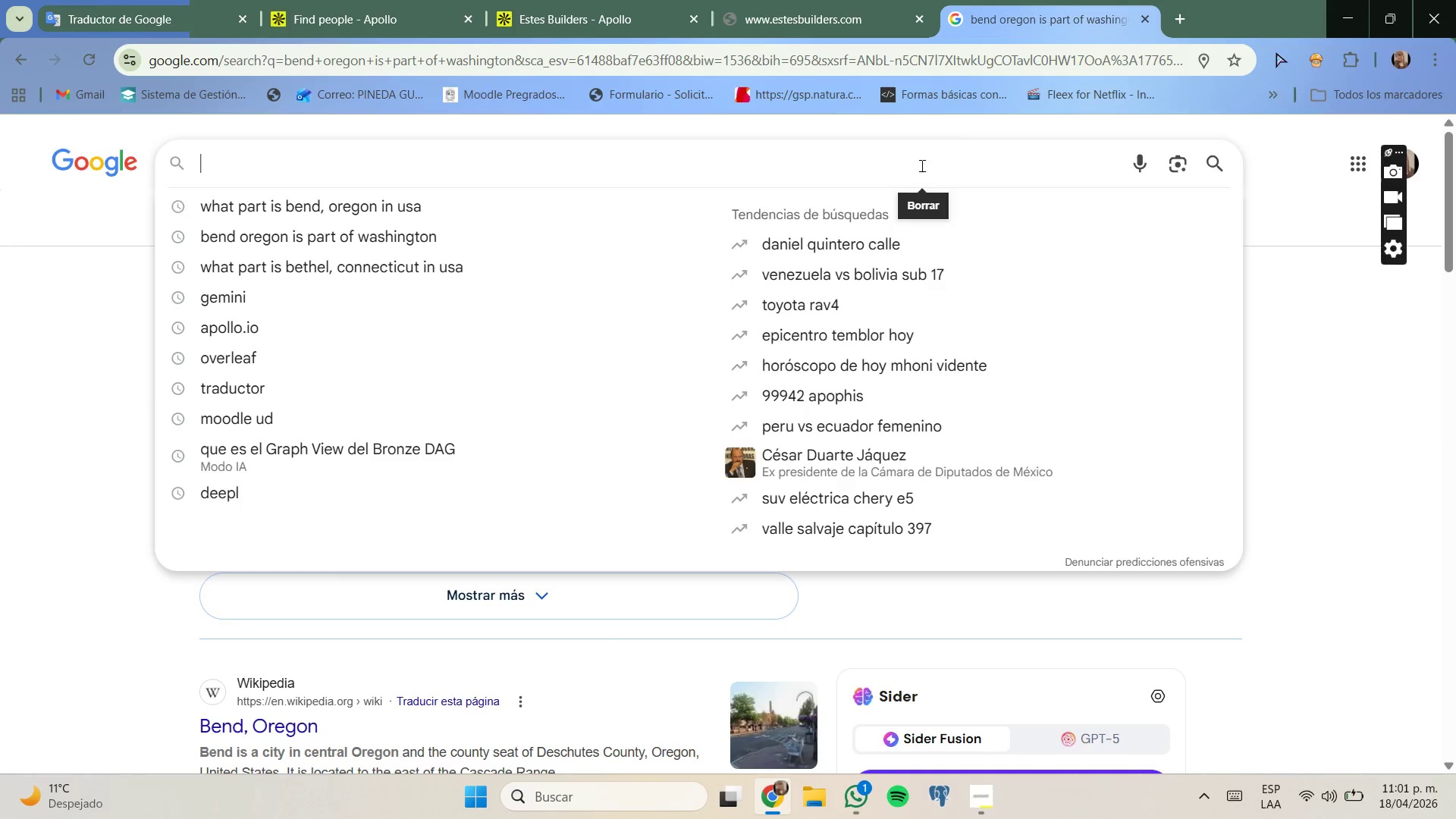 
type(v)
key(Backspace)
type( company)
 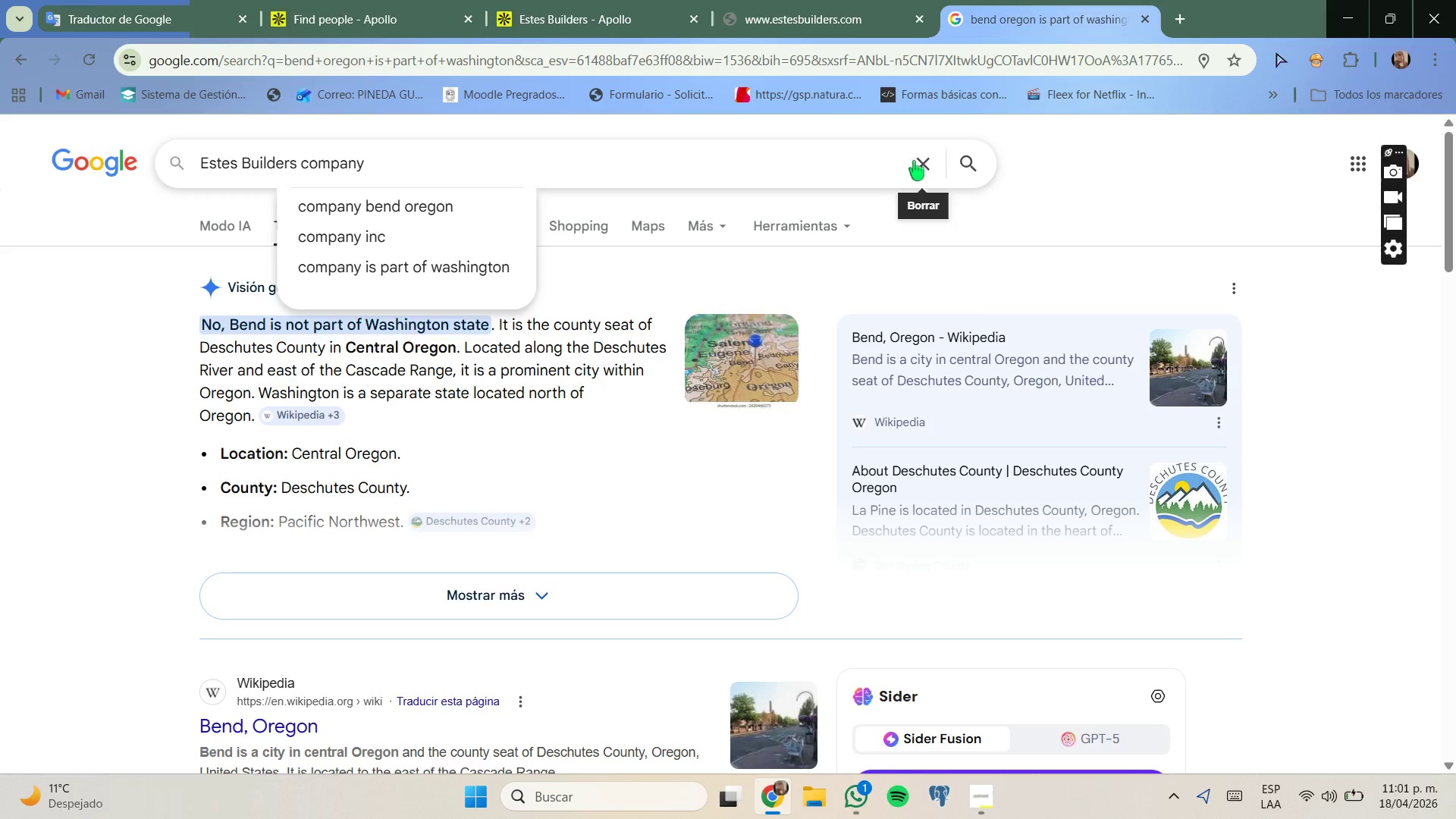 
key(Enter)
 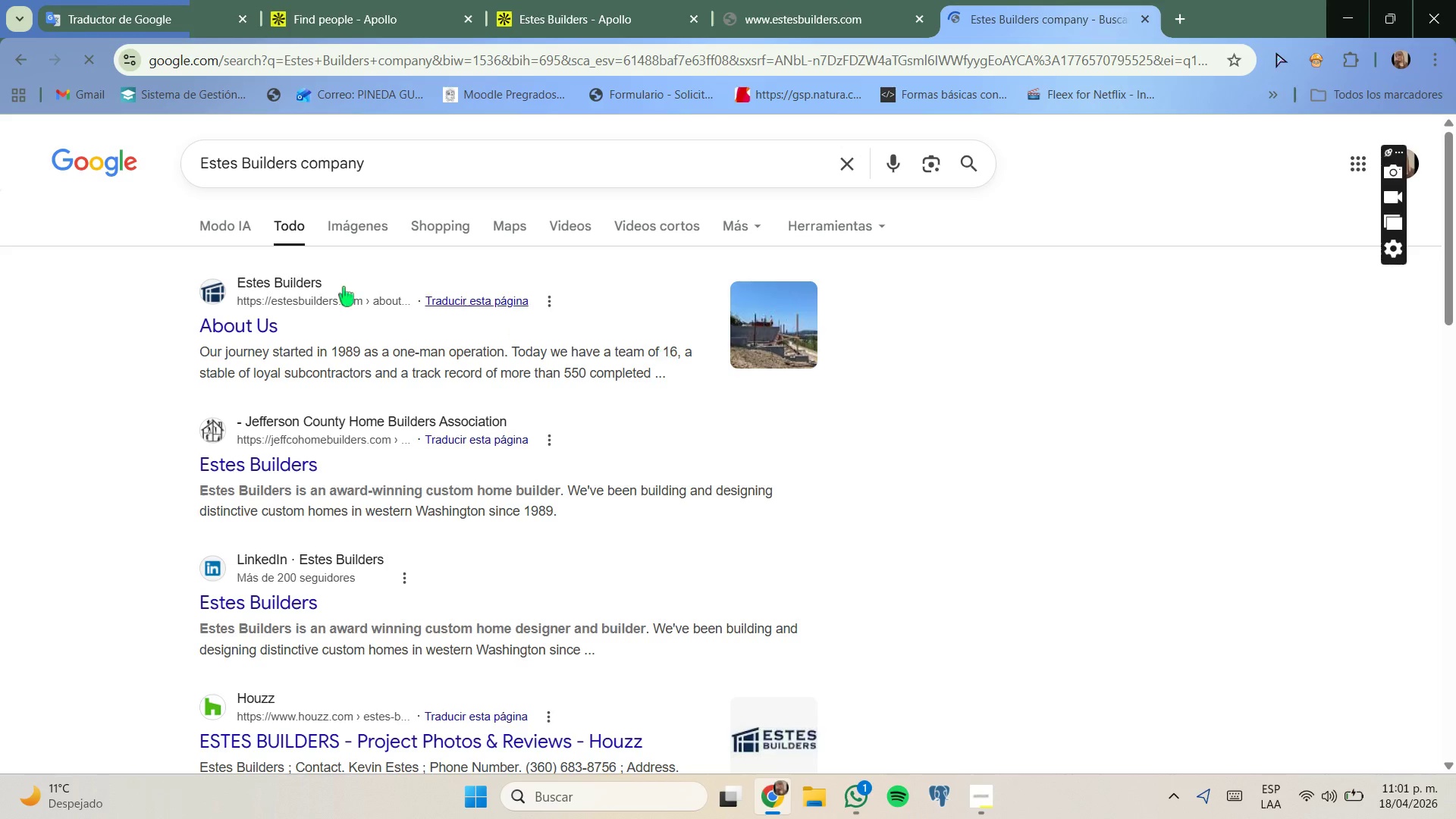 
left_click([217, 321])
 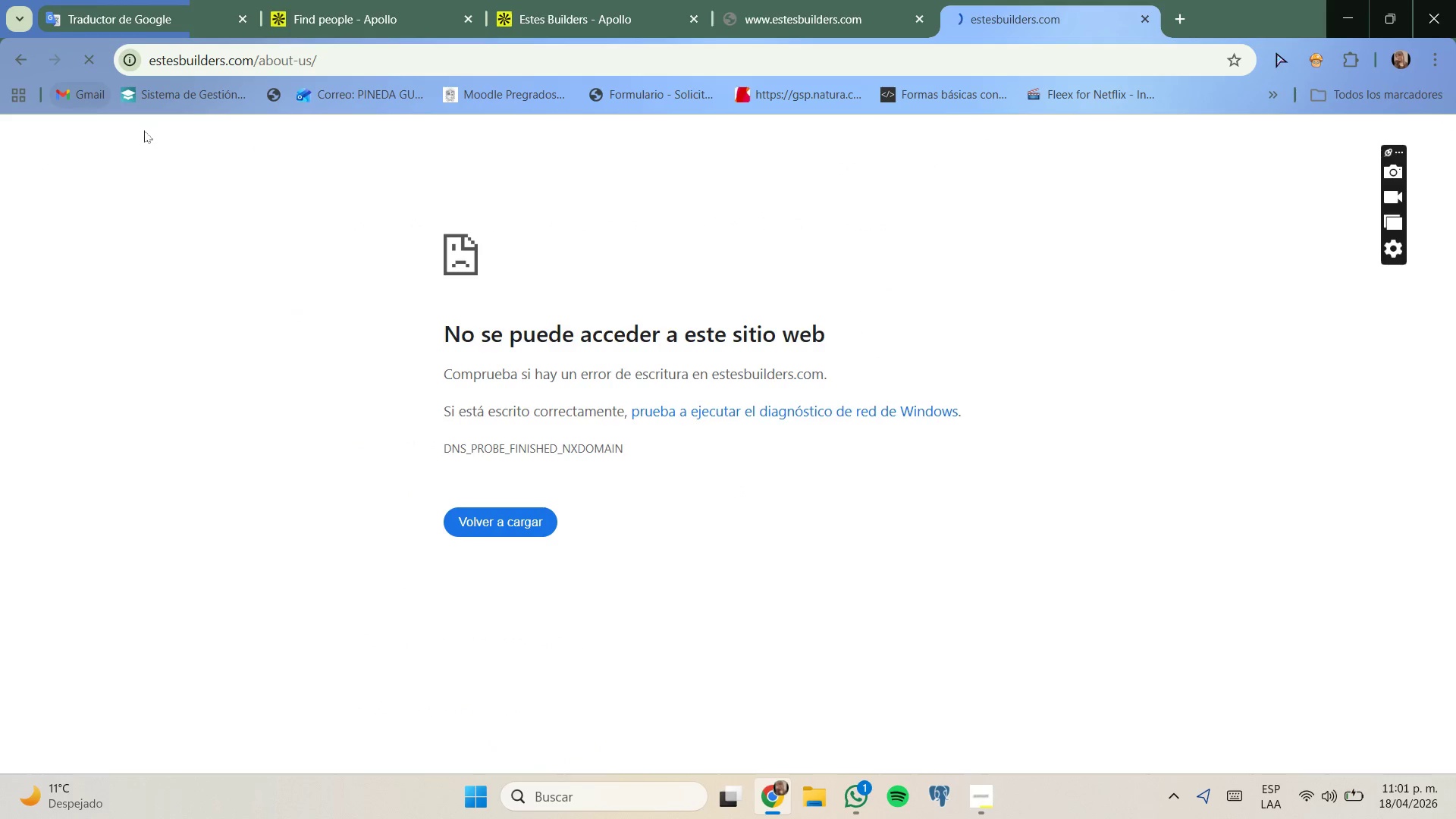 
left_click([14, 50])
 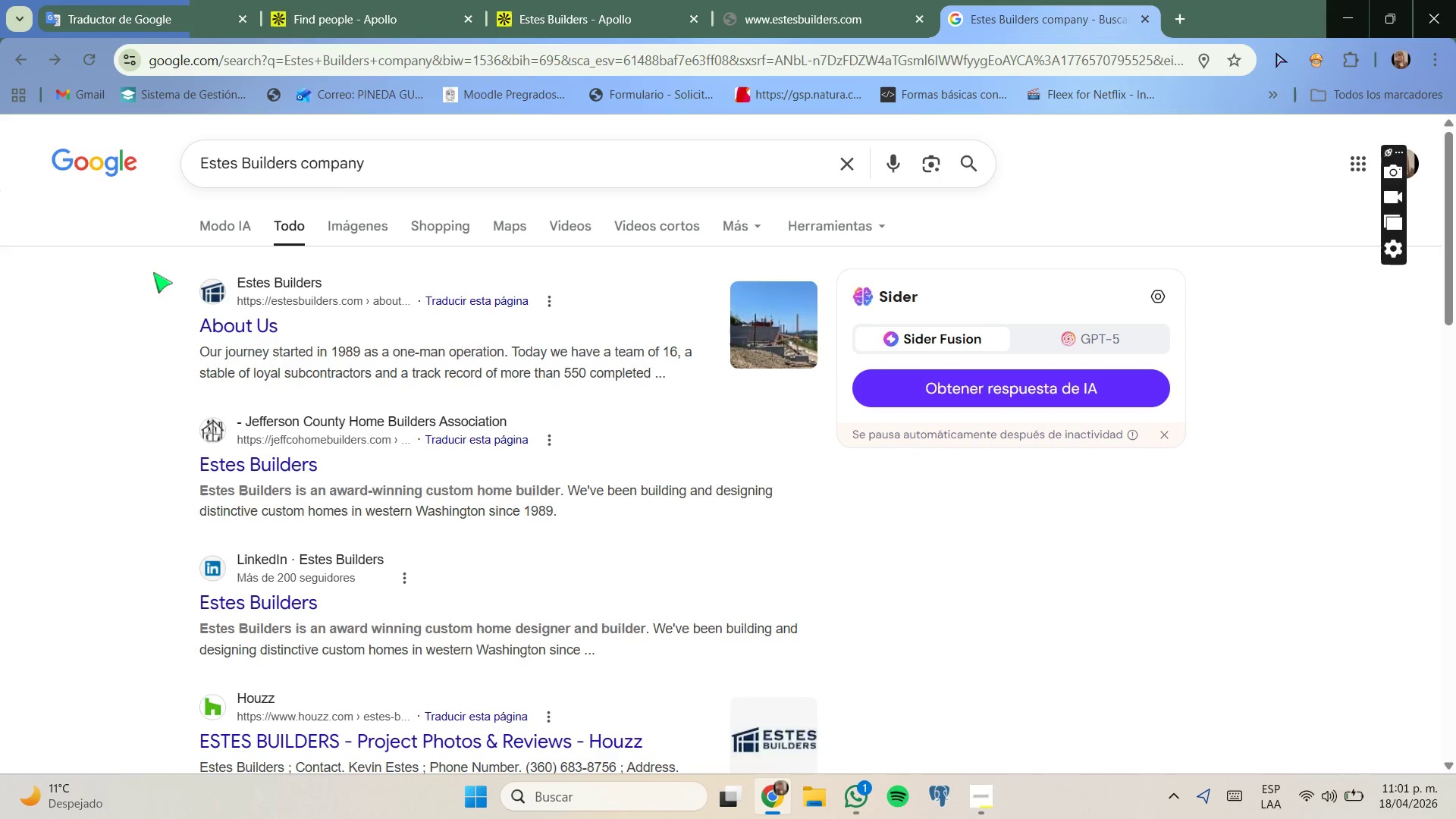 
scroll: coordinate [262, 318], scroll_direction: down, amount: 4.0
 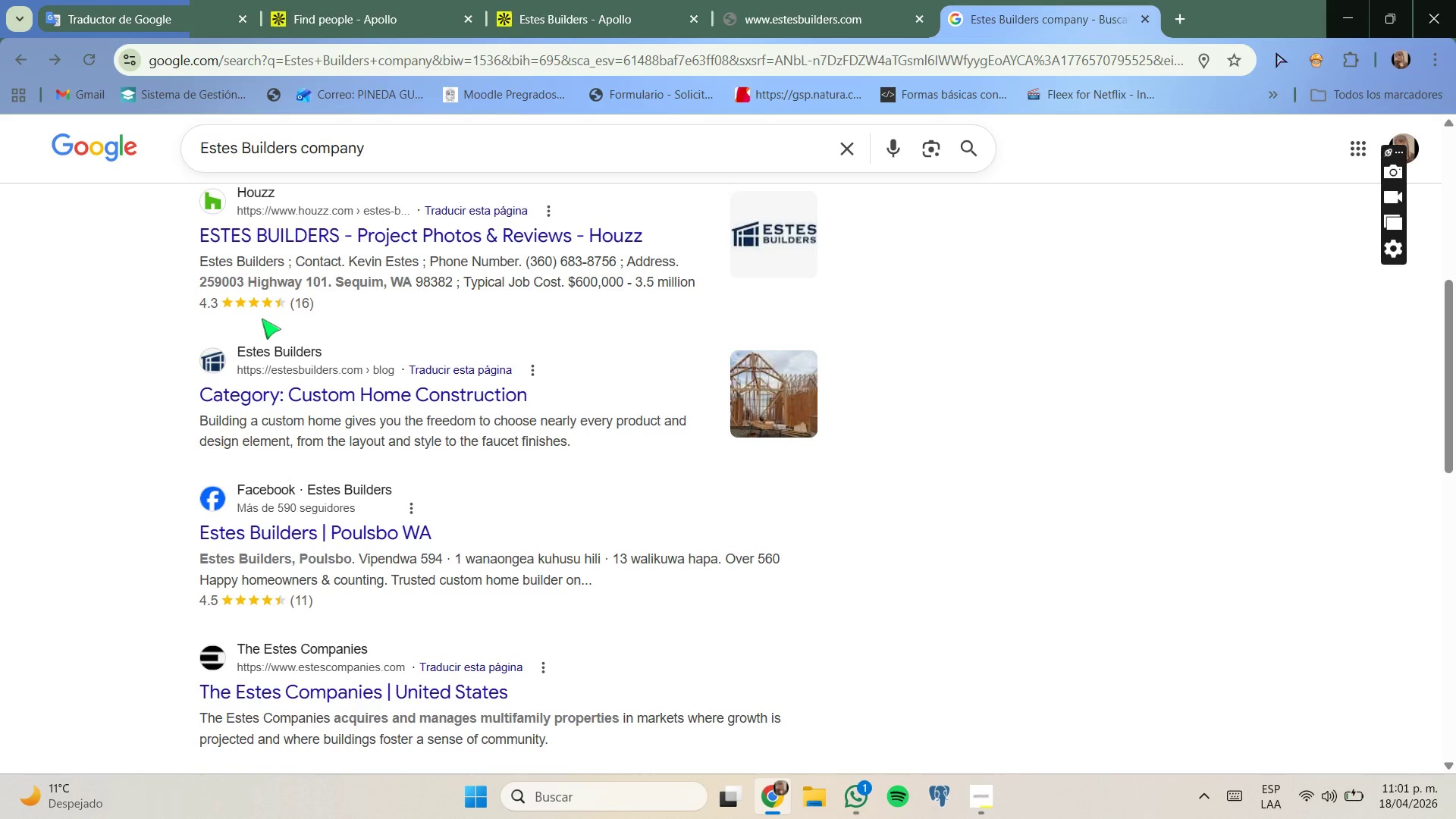 
scroll: coordinate [262, 318], scroll_direction: none, amount: 0.0
 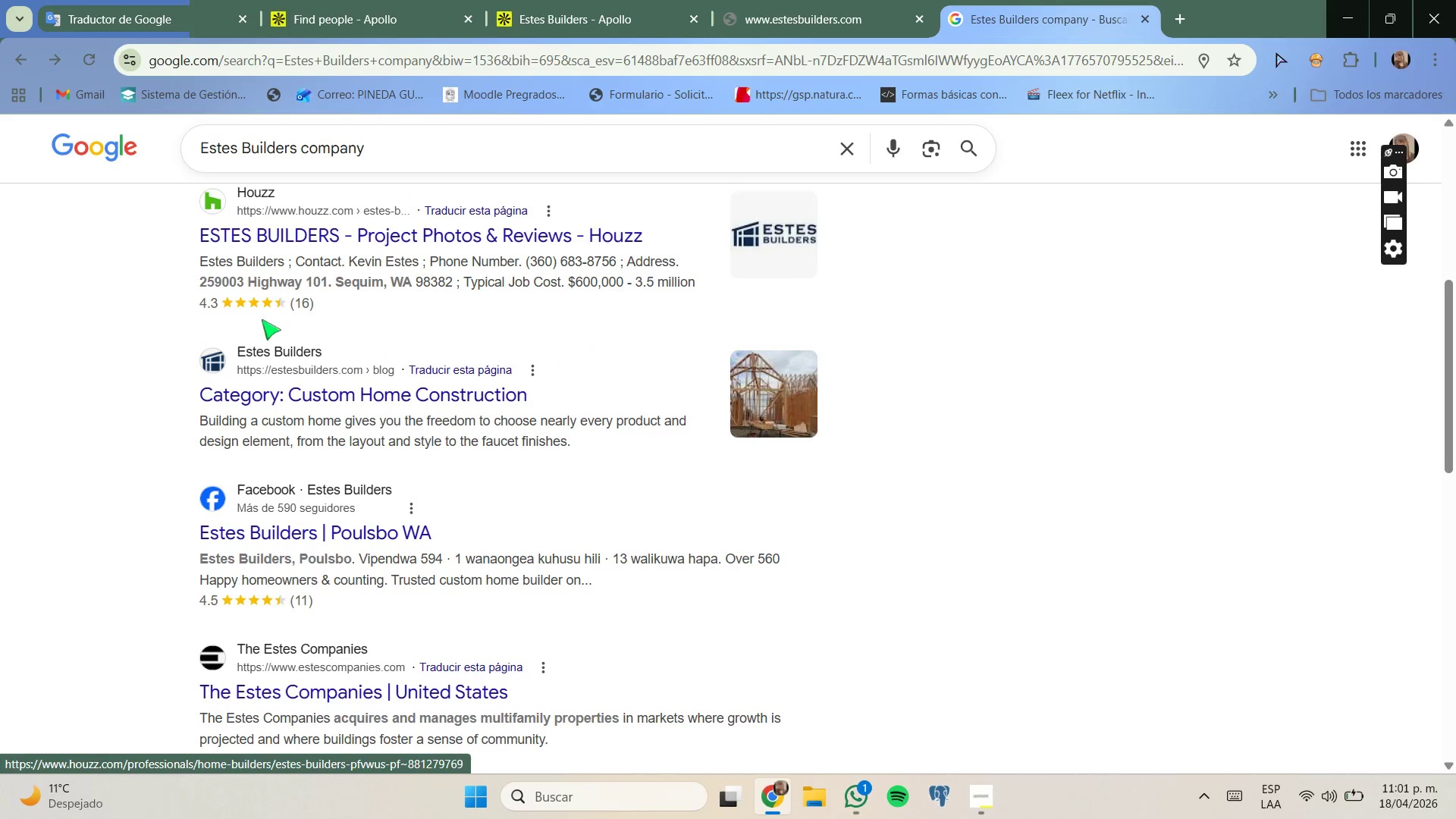 
scroll: coordinate [262, 319], scroll_direction: down, amount: 2.0
 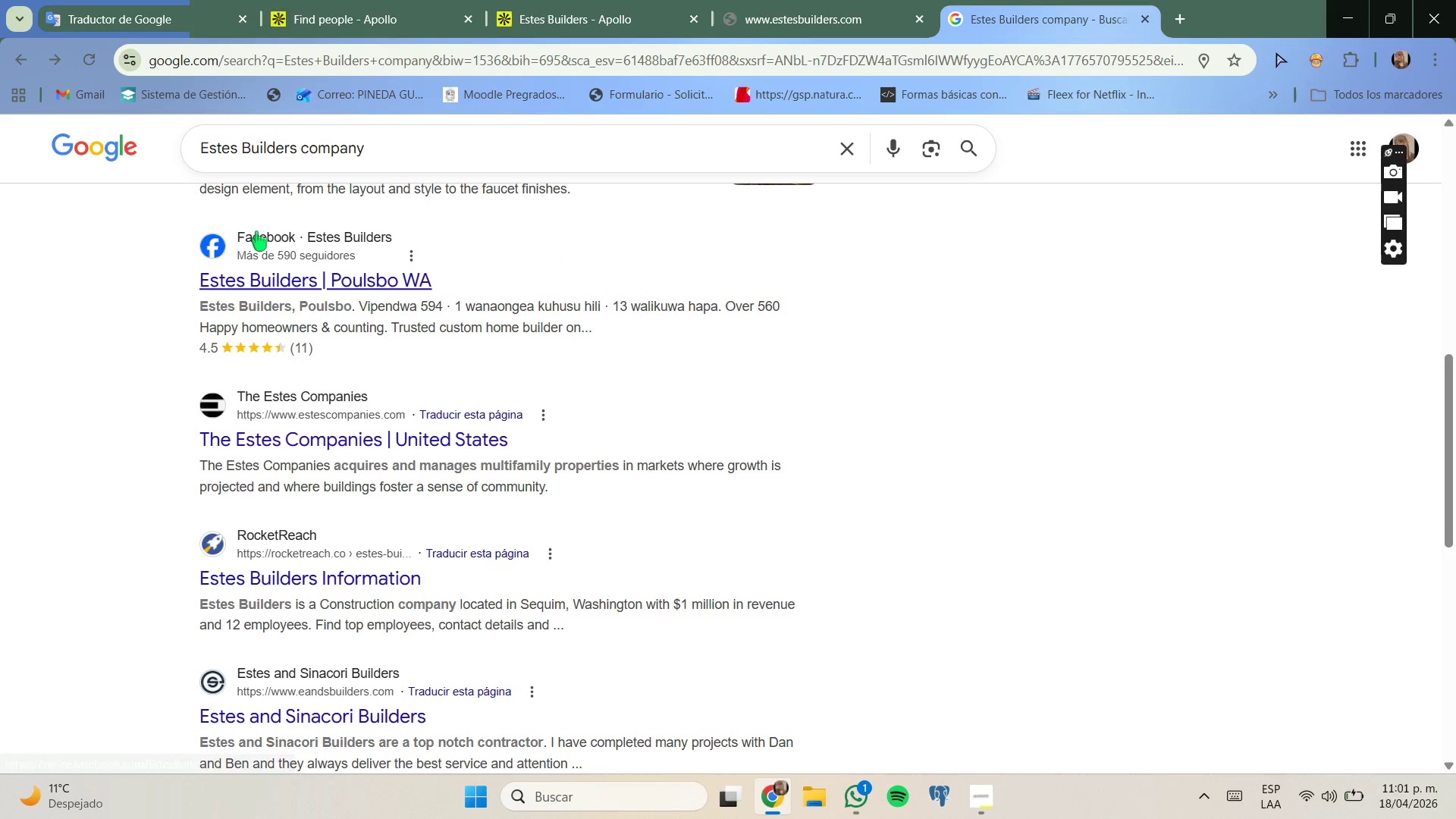 
left_click([318, 579])
 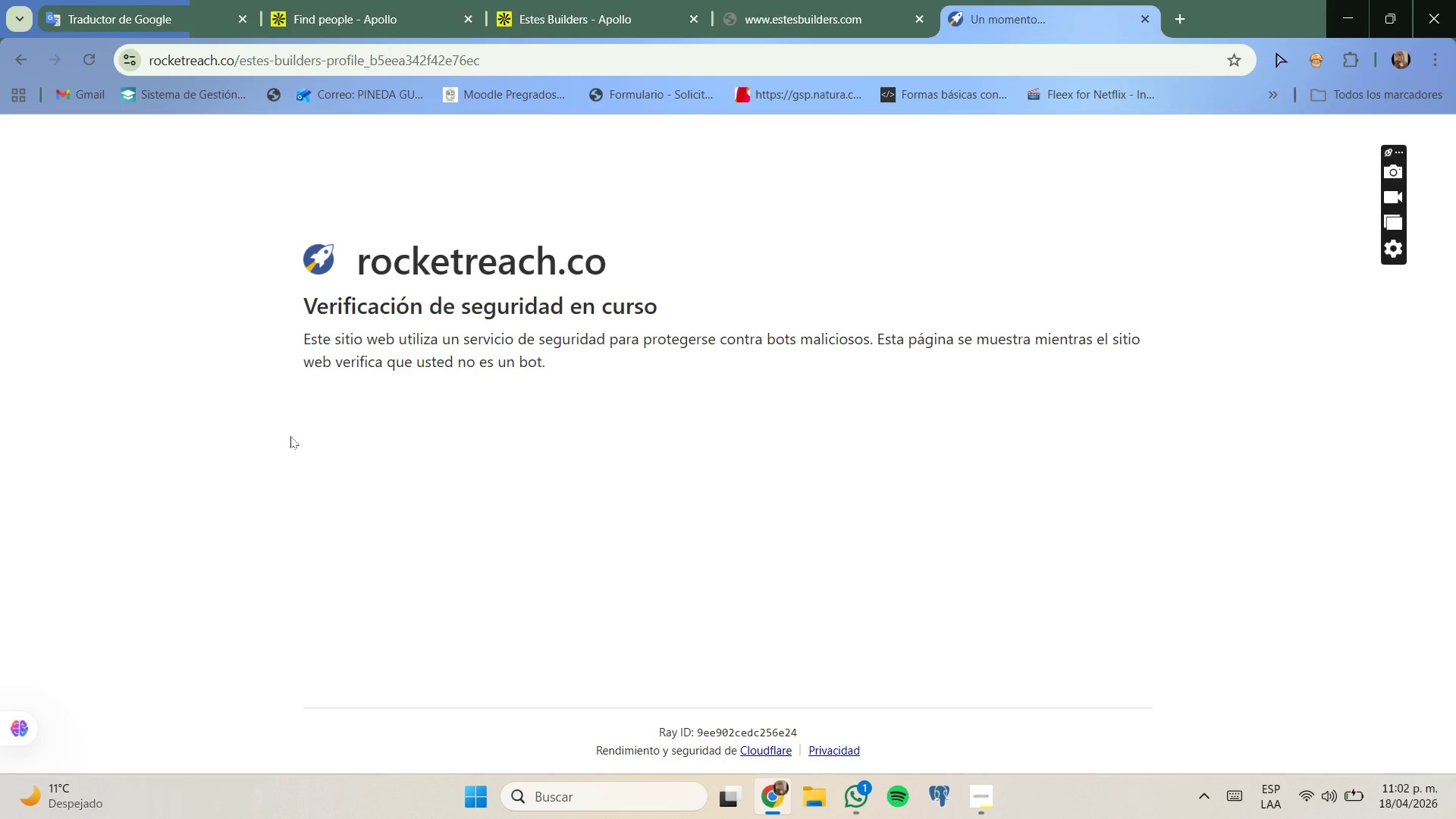 
wait(12.38)
 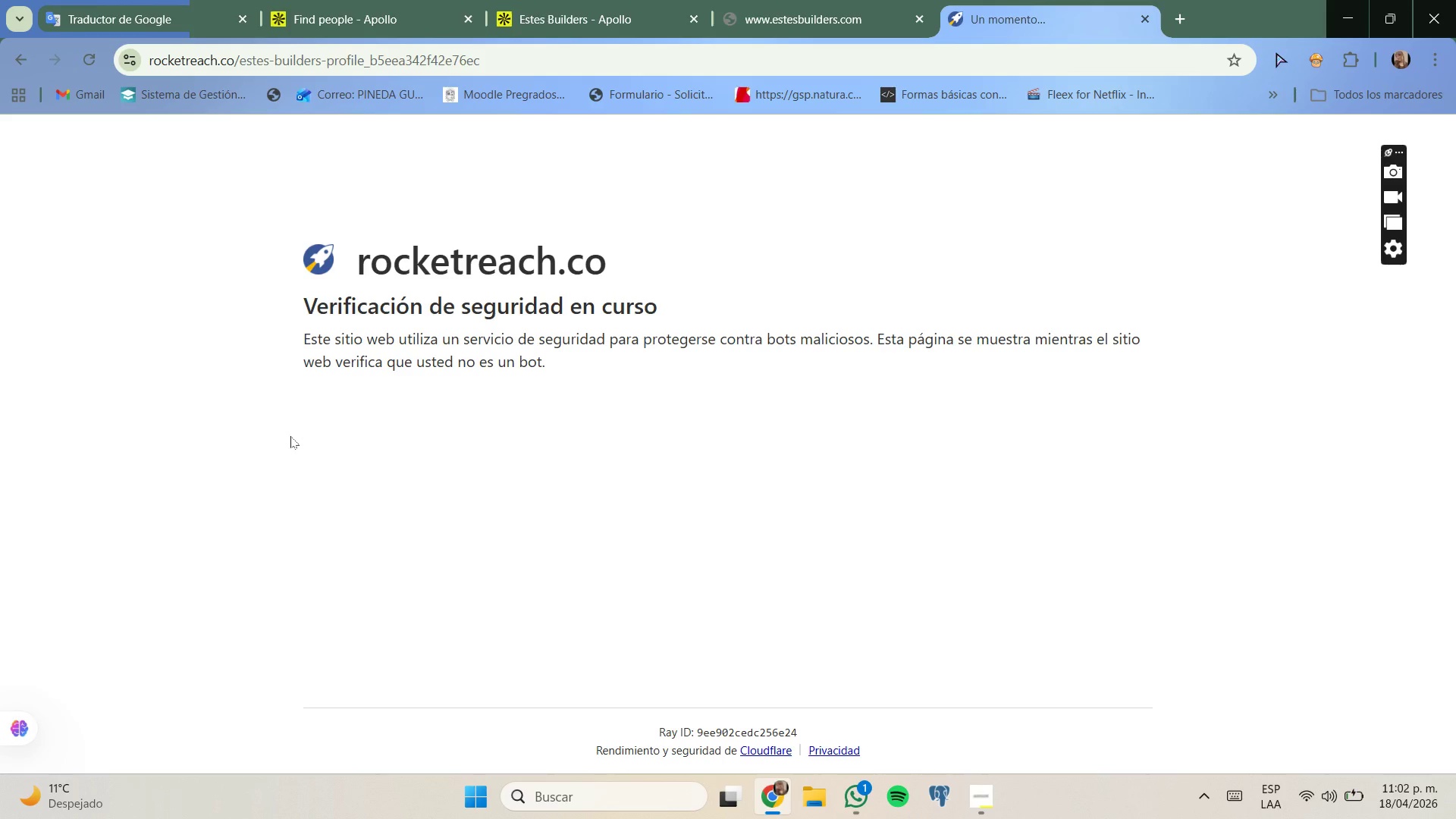 
left_click([394, 0])
 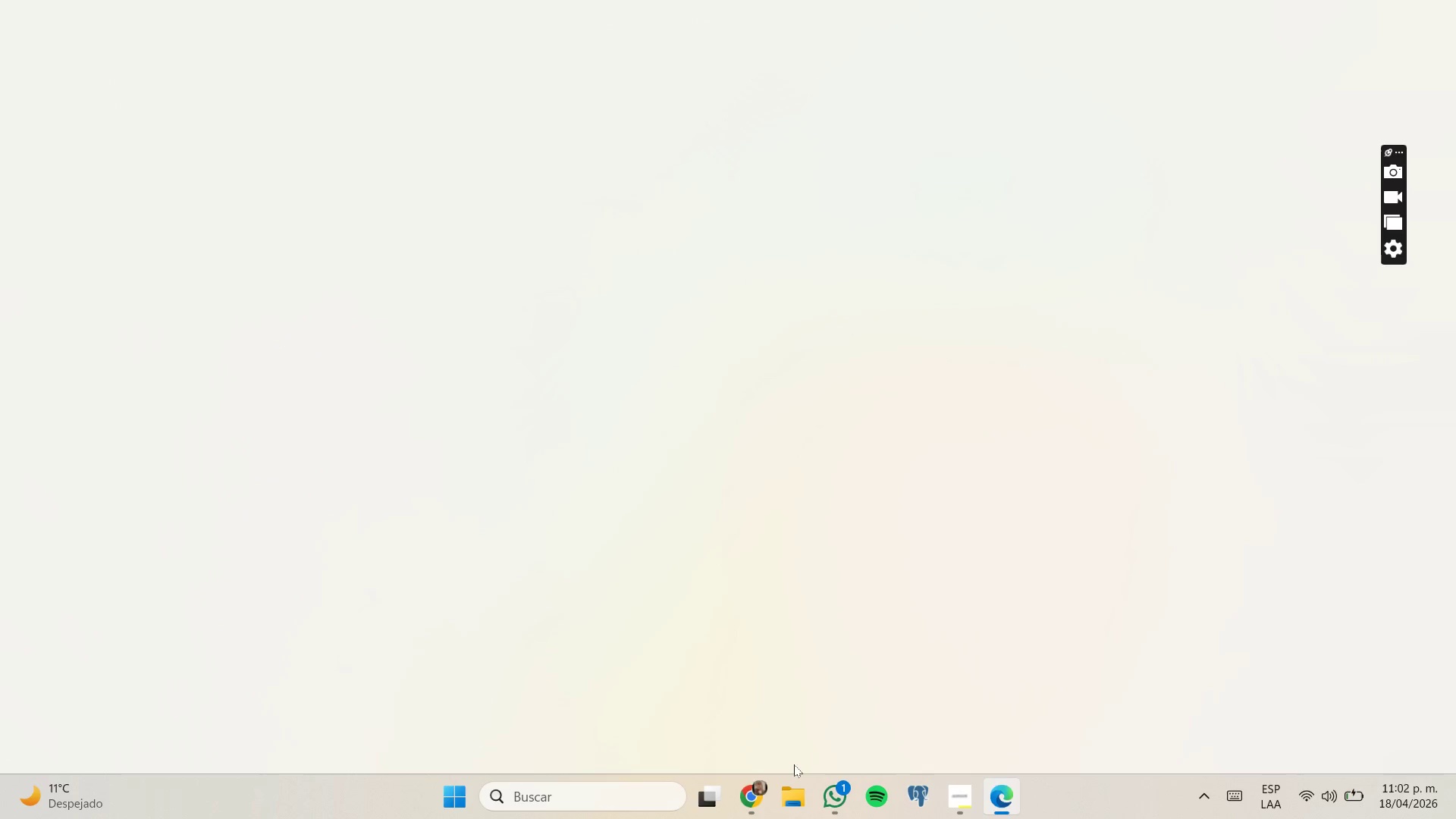 
left_click_drag(start_coordinate=[783, 703], to_coordinate=[783, 699])
 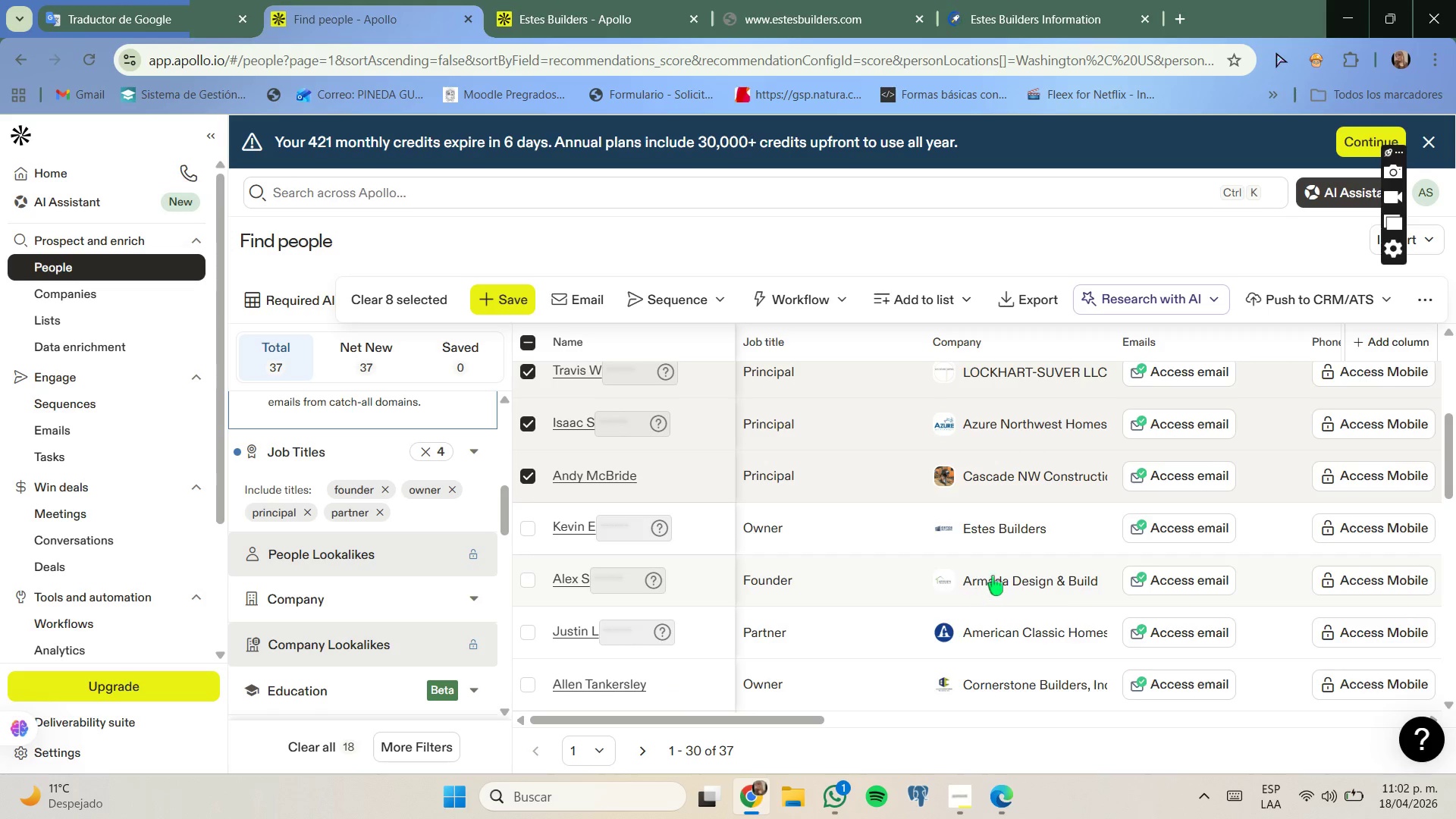 
right_click([995, 582])
 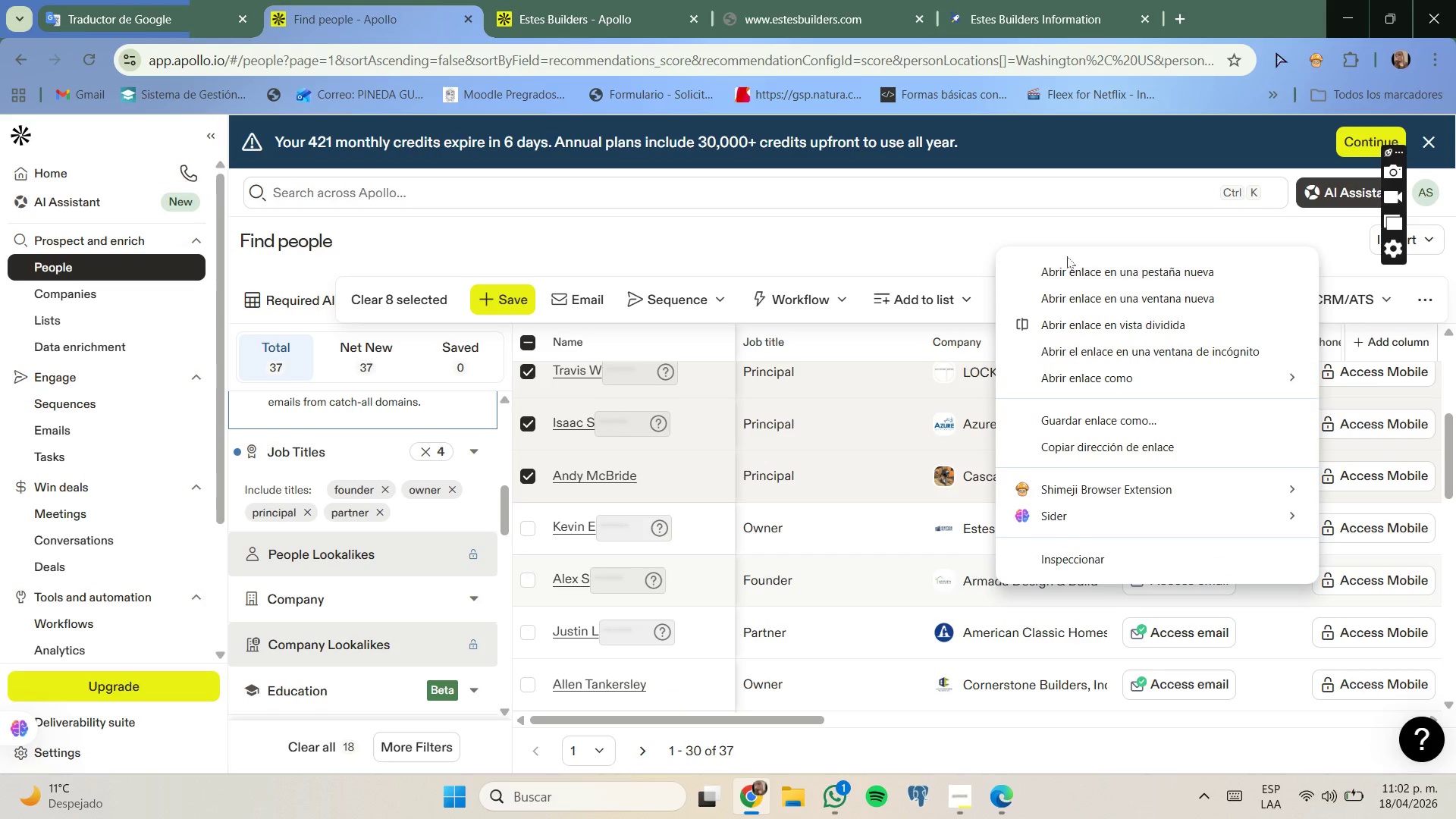 
left_click([1076, 265])
 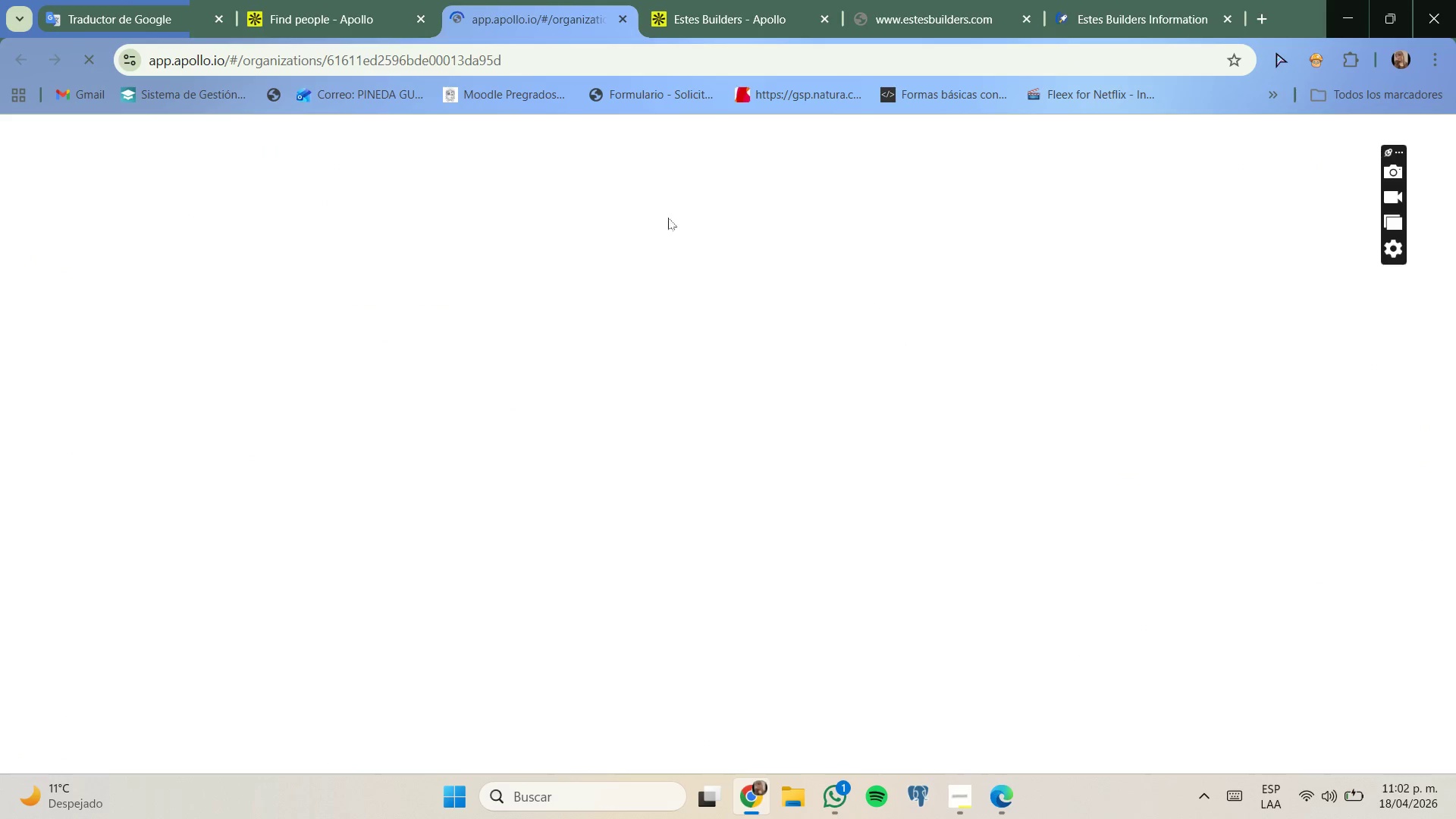 
left_click([902, 12])
 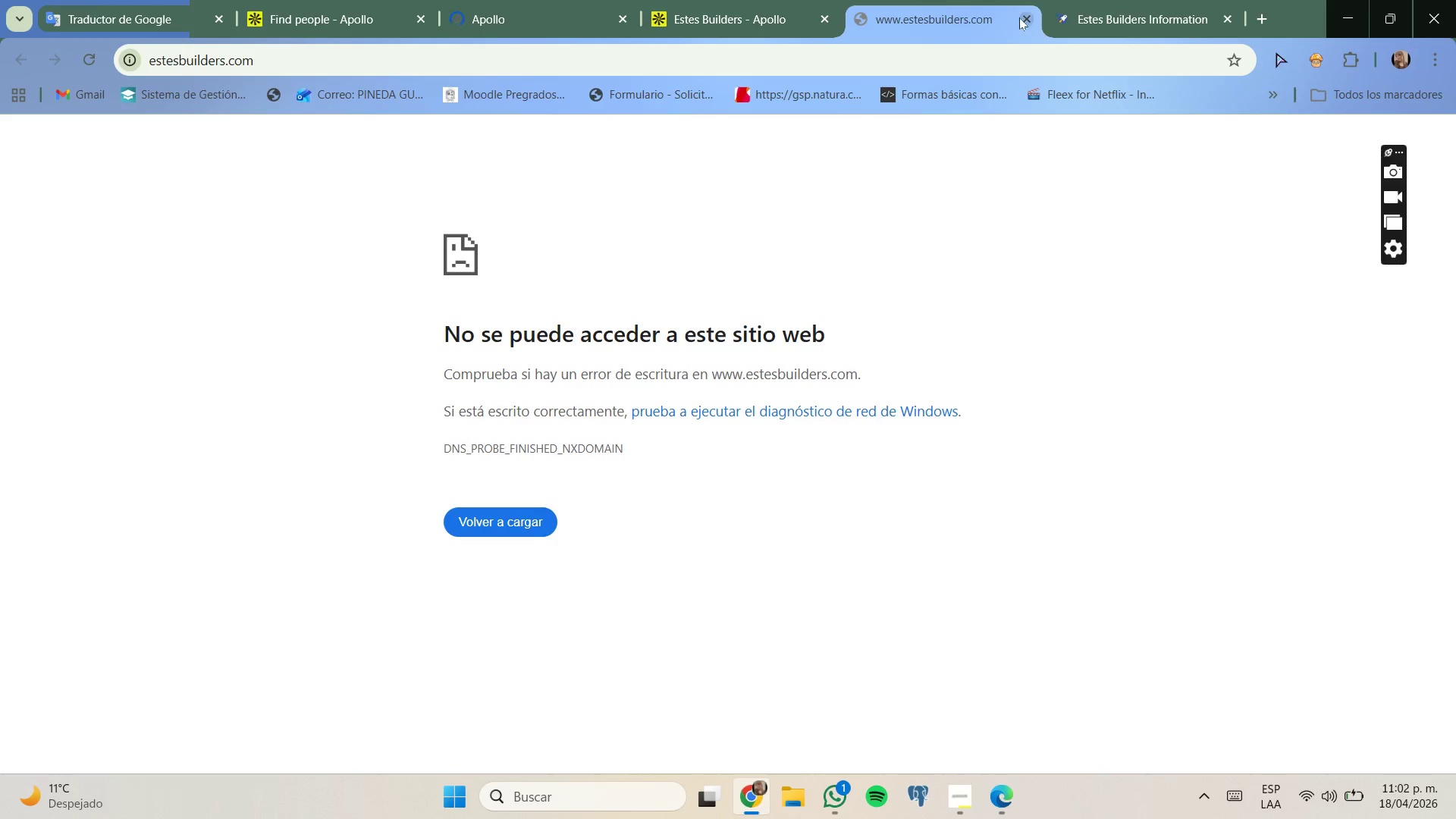 
left_click([1021, 17])
 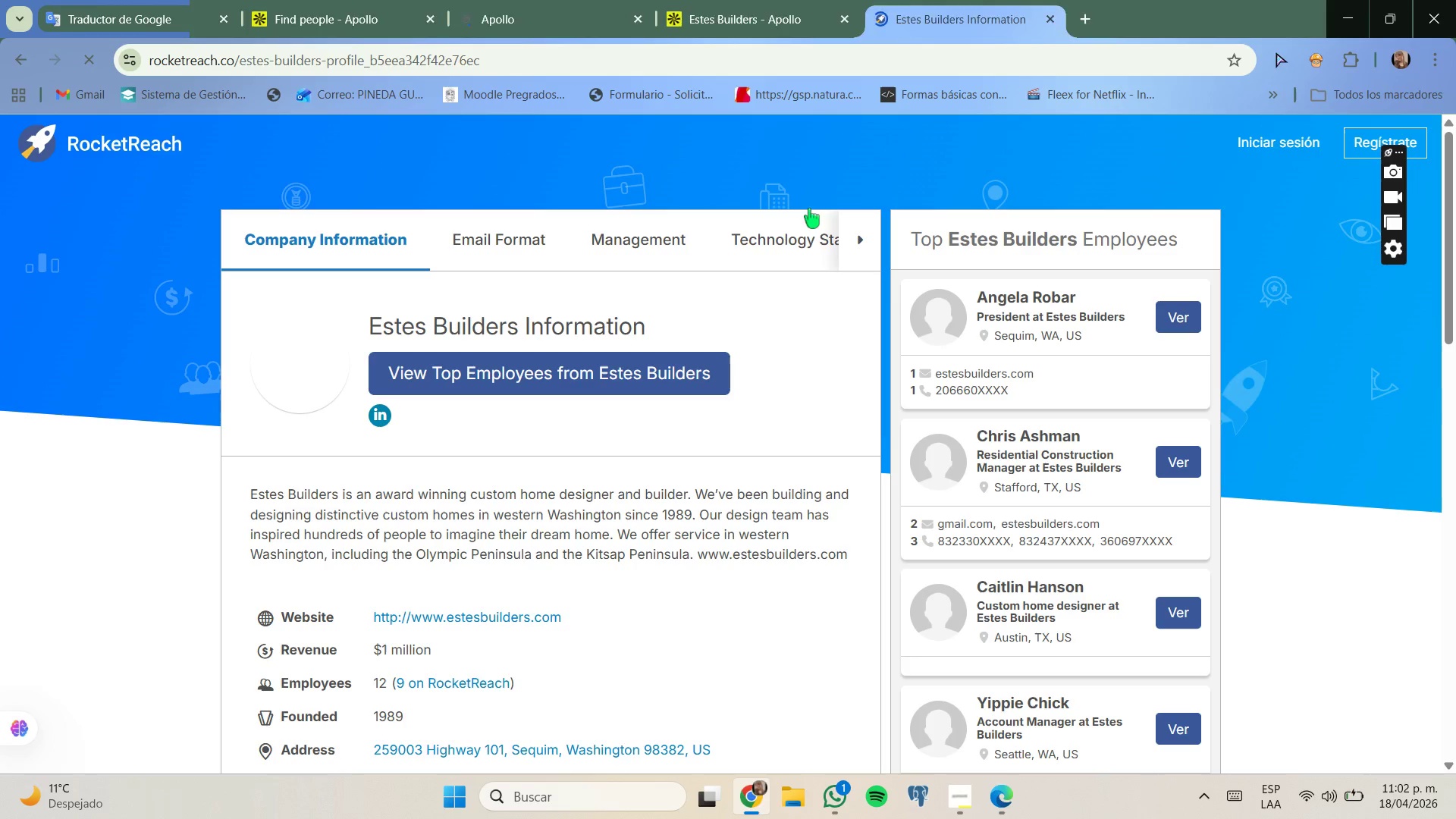 
scroll: coordinate [801, 223], scroll_direction: down, amount: 7.0
 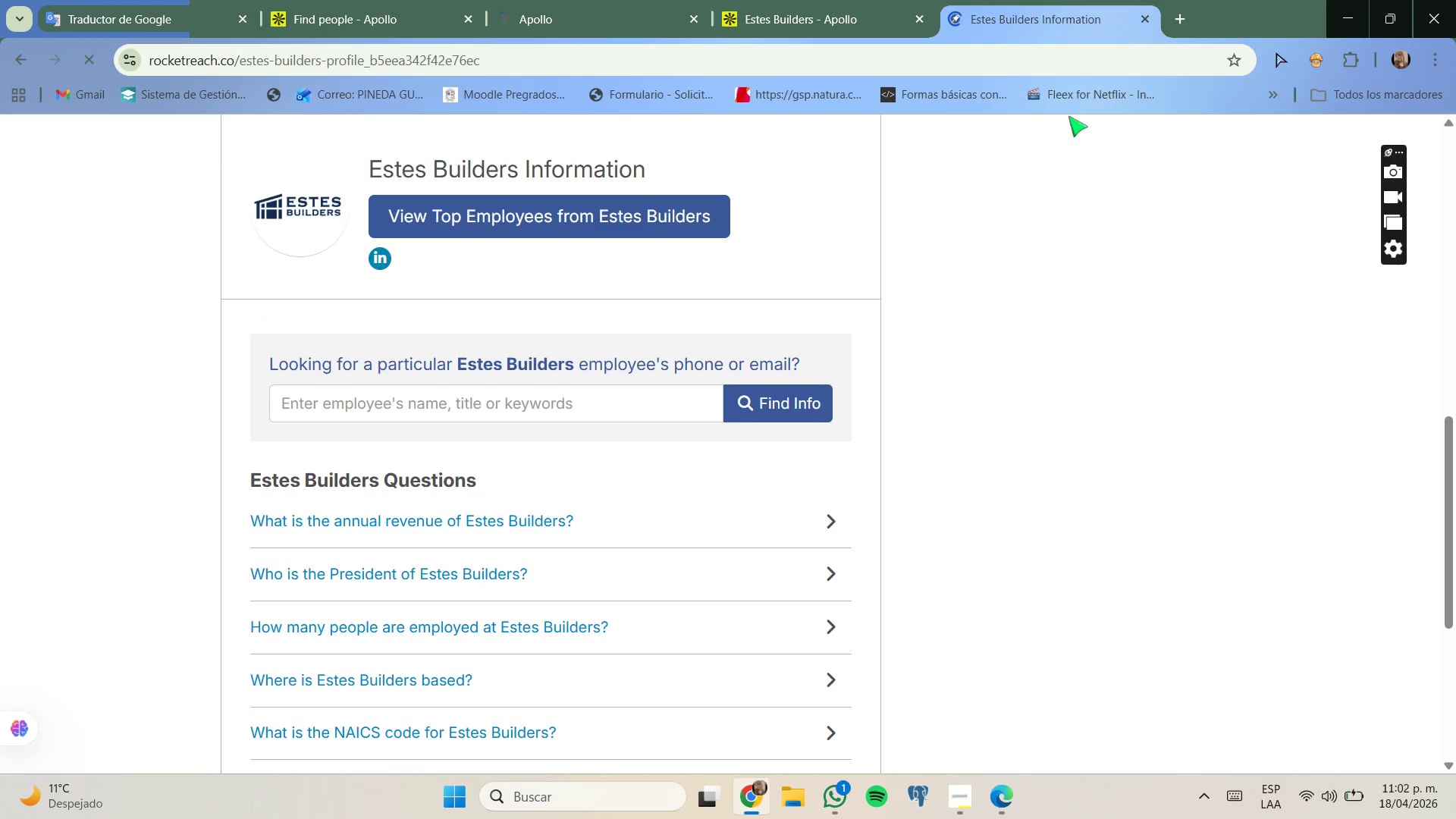 
scroll: coordinate [878, 237], scroll_direction: up, amount: 6.0
 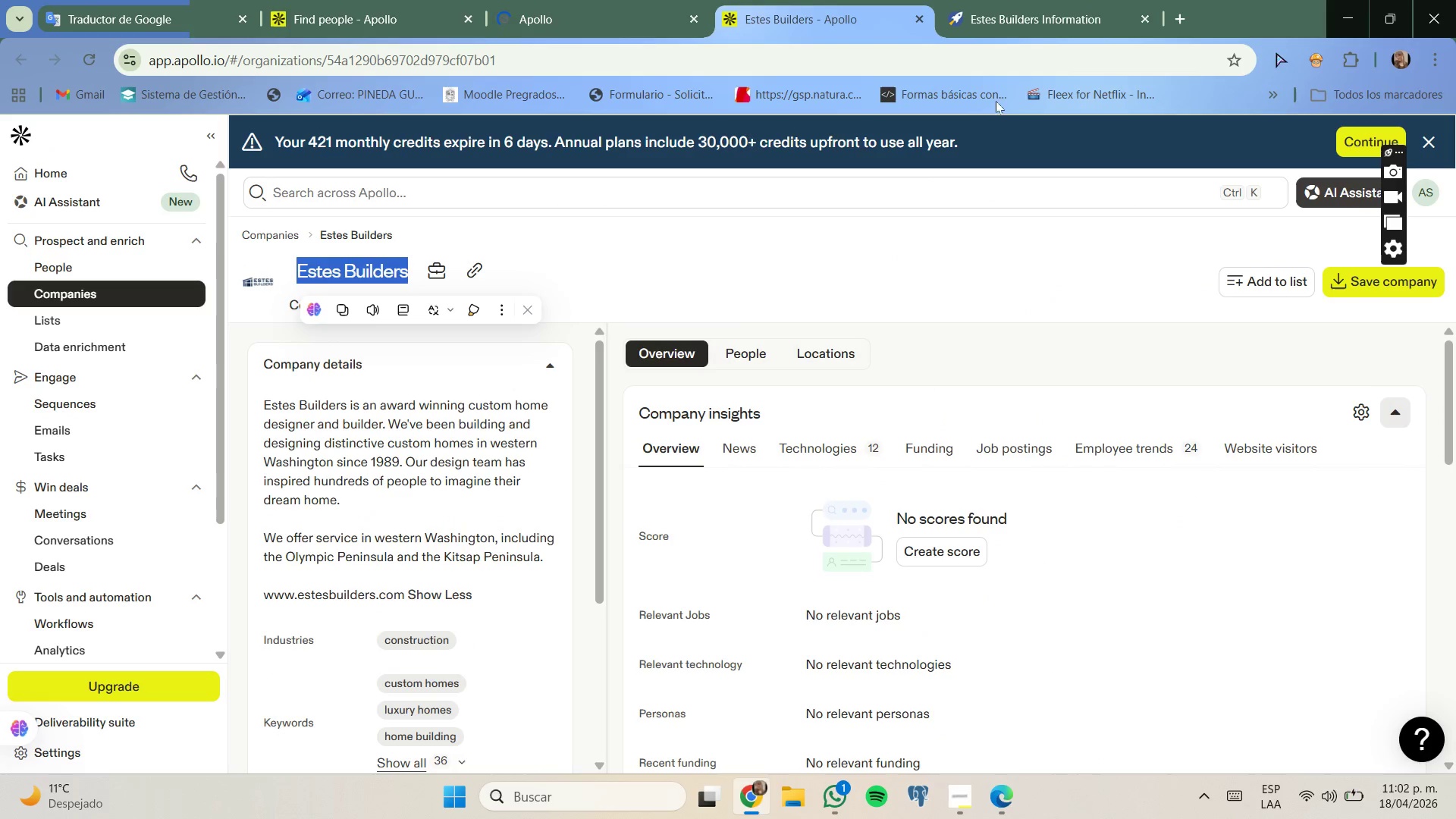 
wait(5.55)
 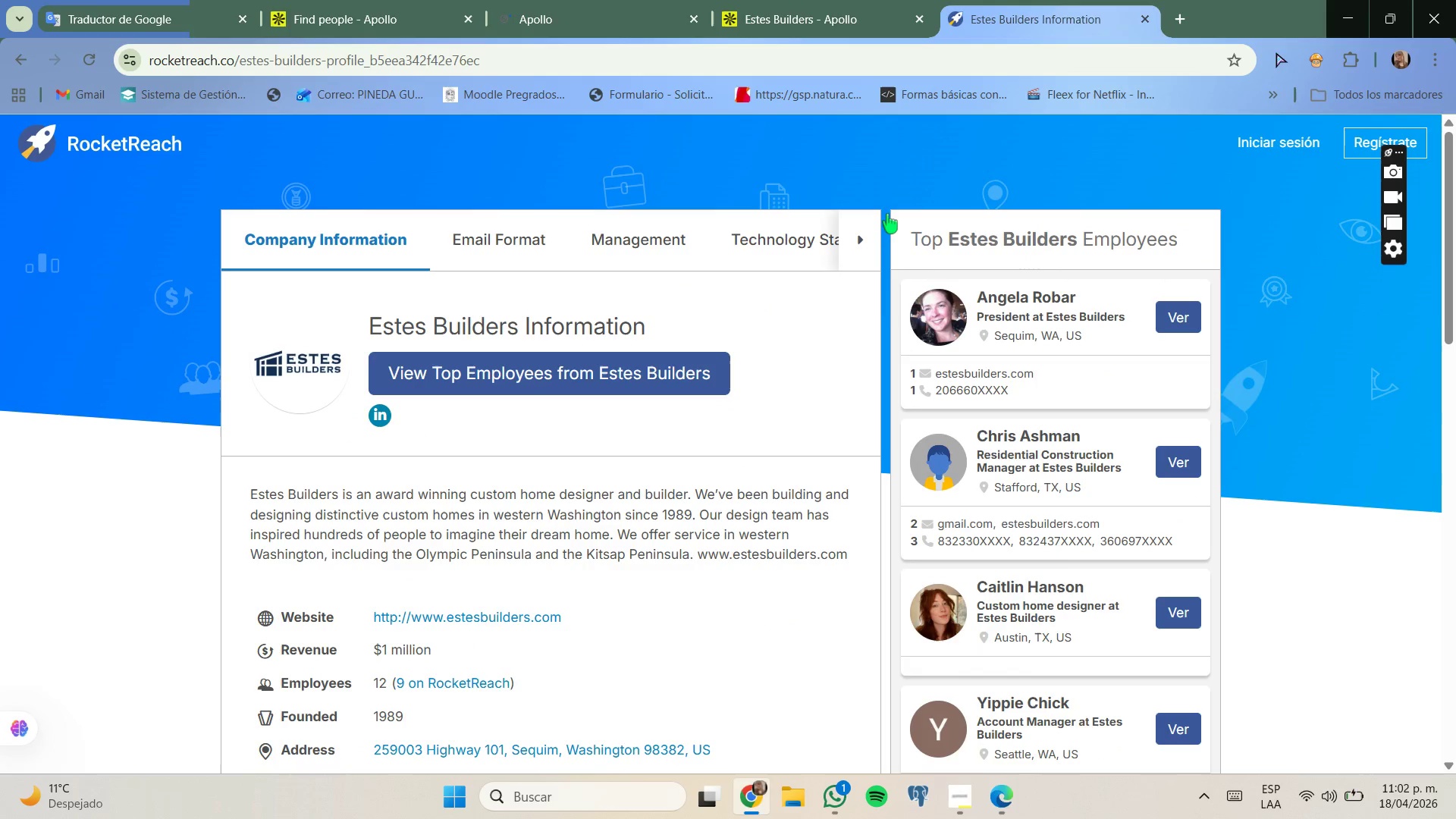 
left_click([1009, 16])
 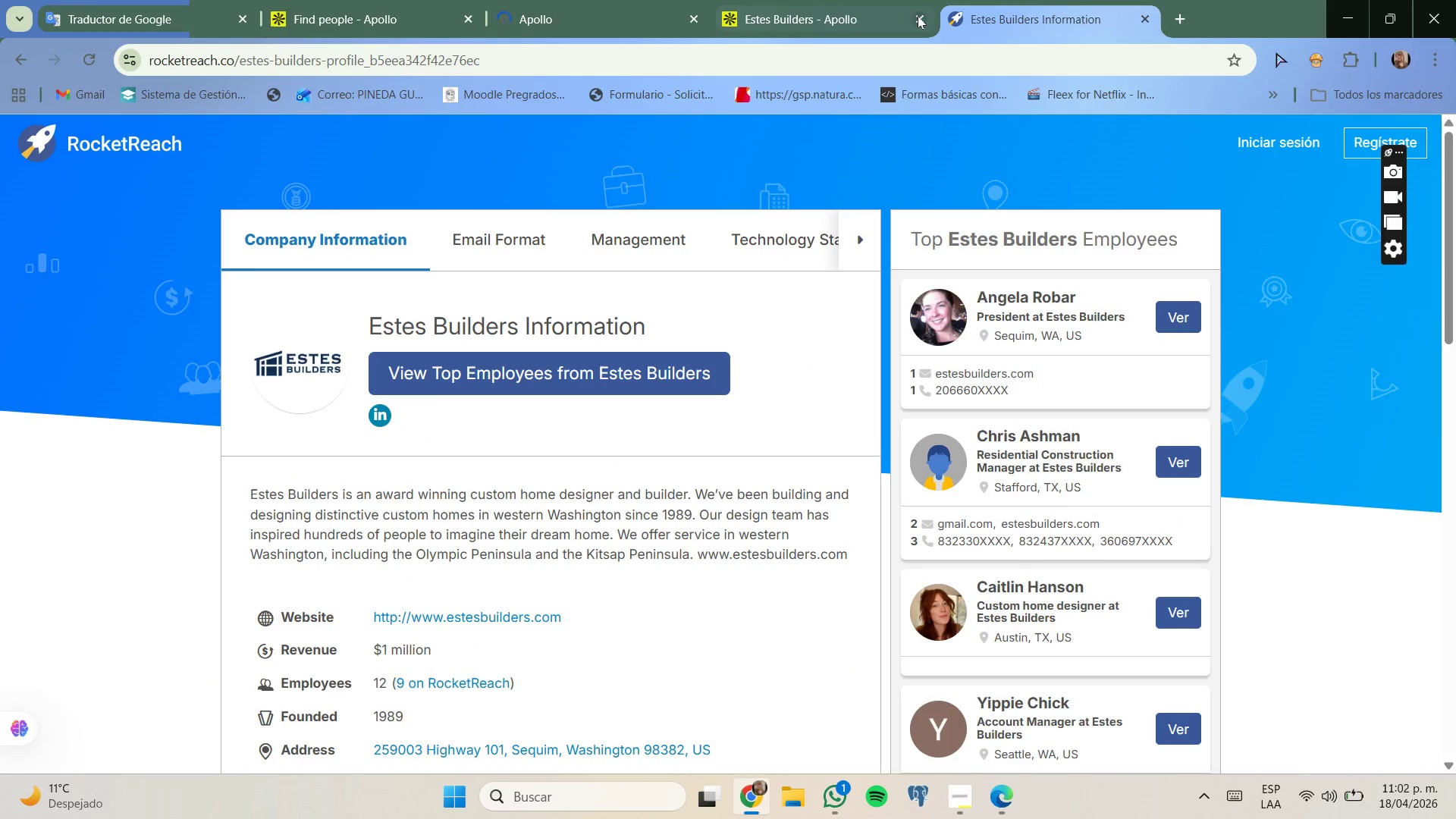 
double_click([918, 16])
 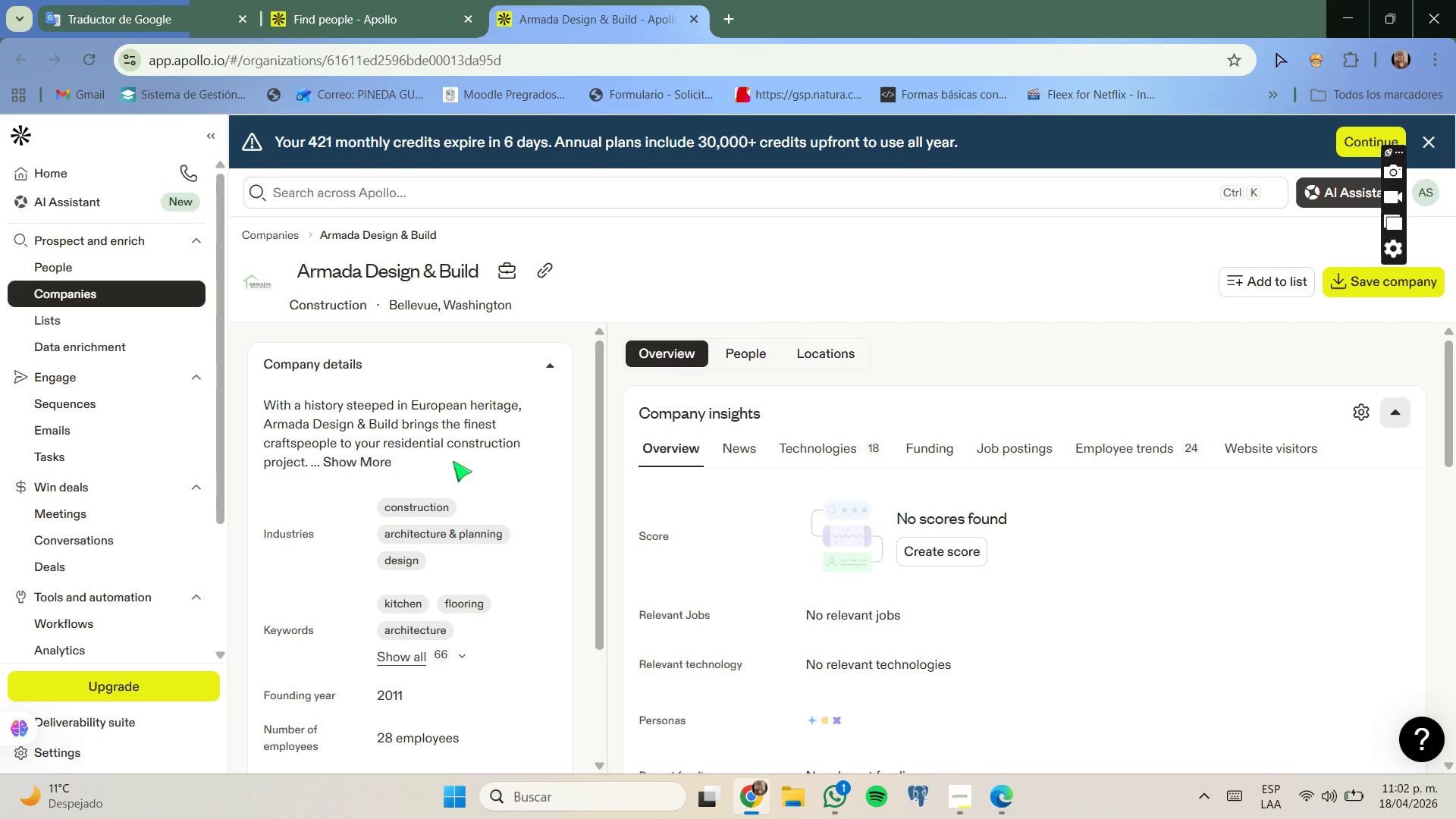 
wait(7.47)
 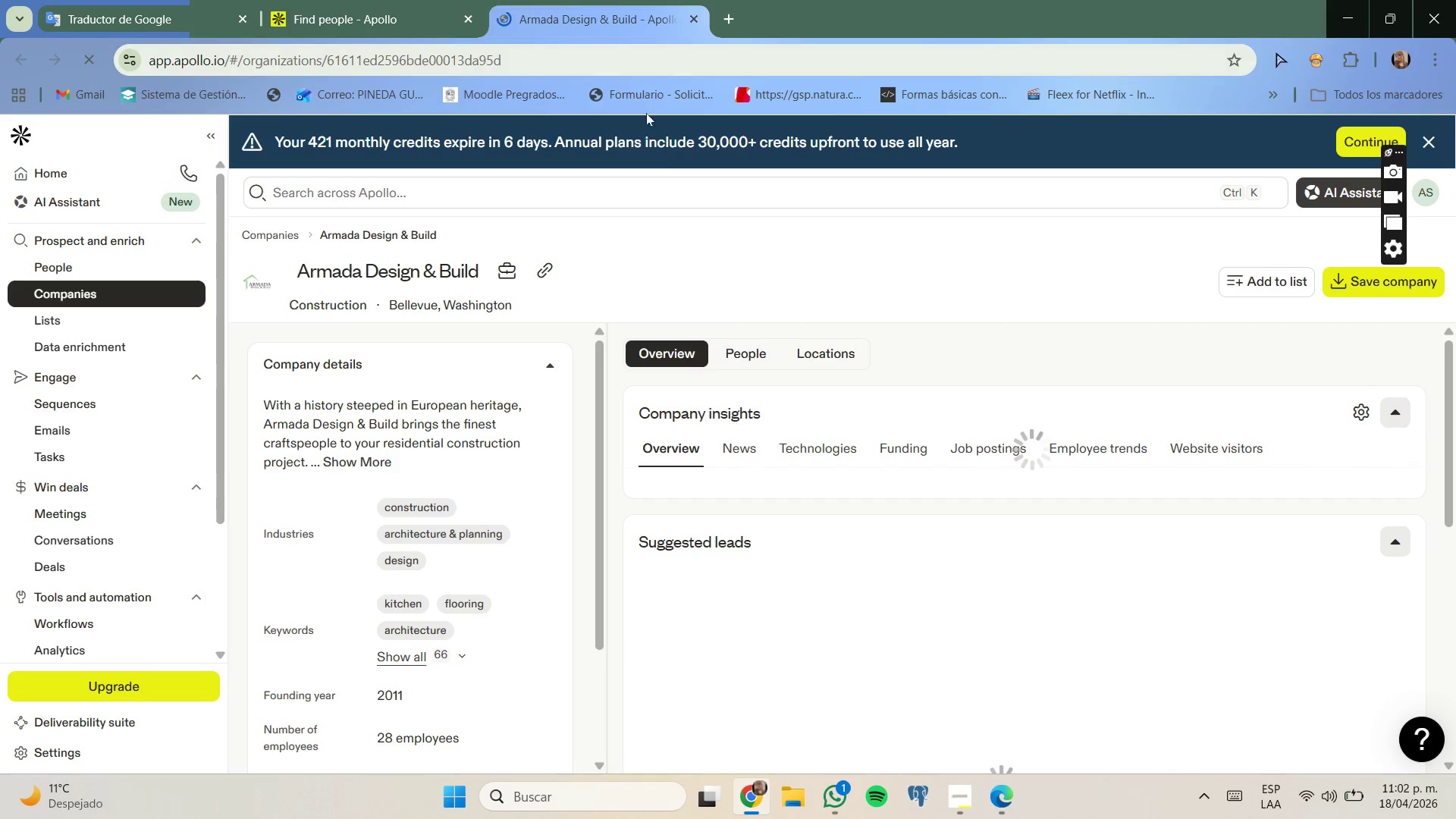 
left_click([371, 466])
 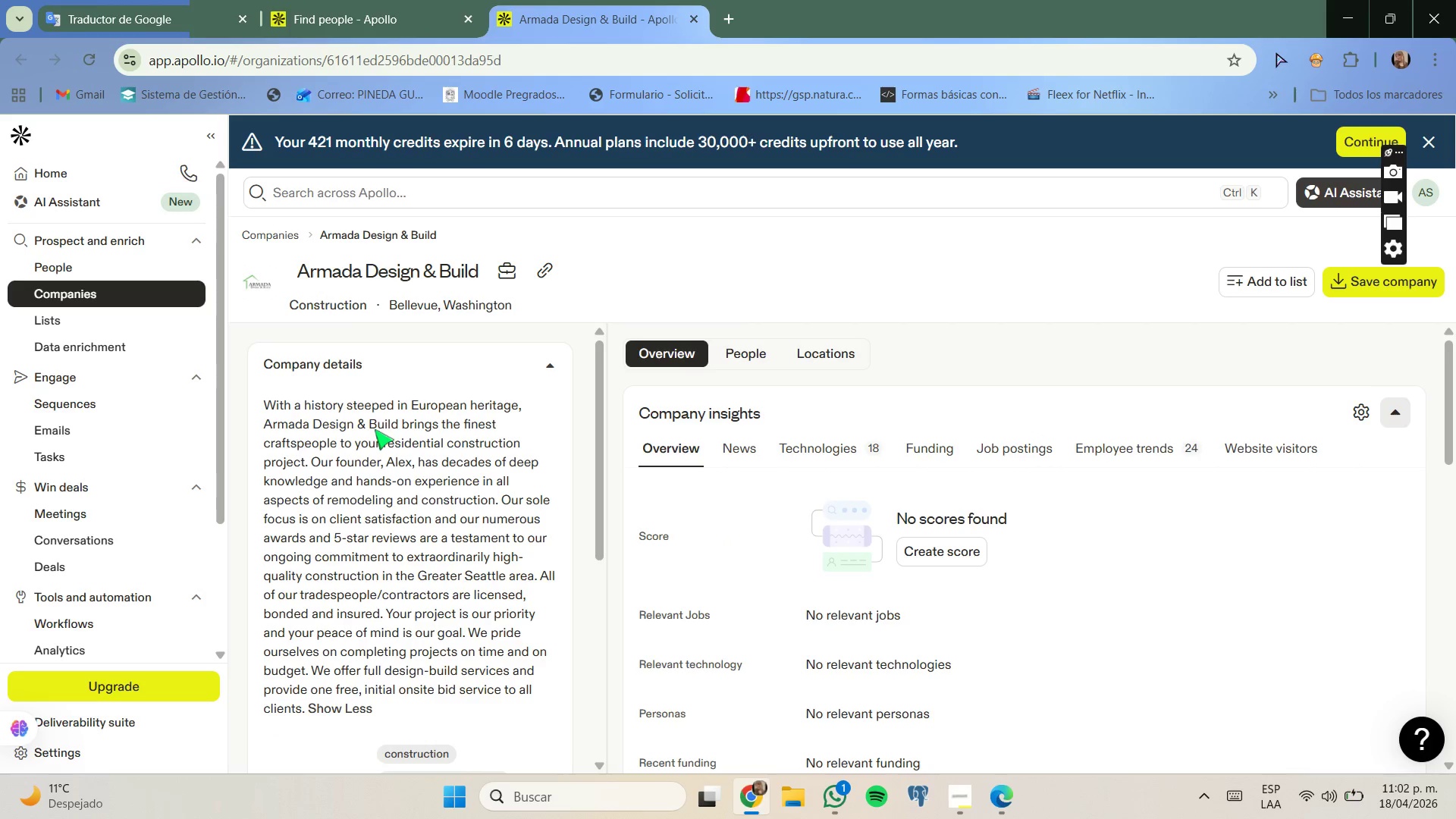 
scroll: coordinate [375, 429], scroll_direction: none, amount: 0.0
 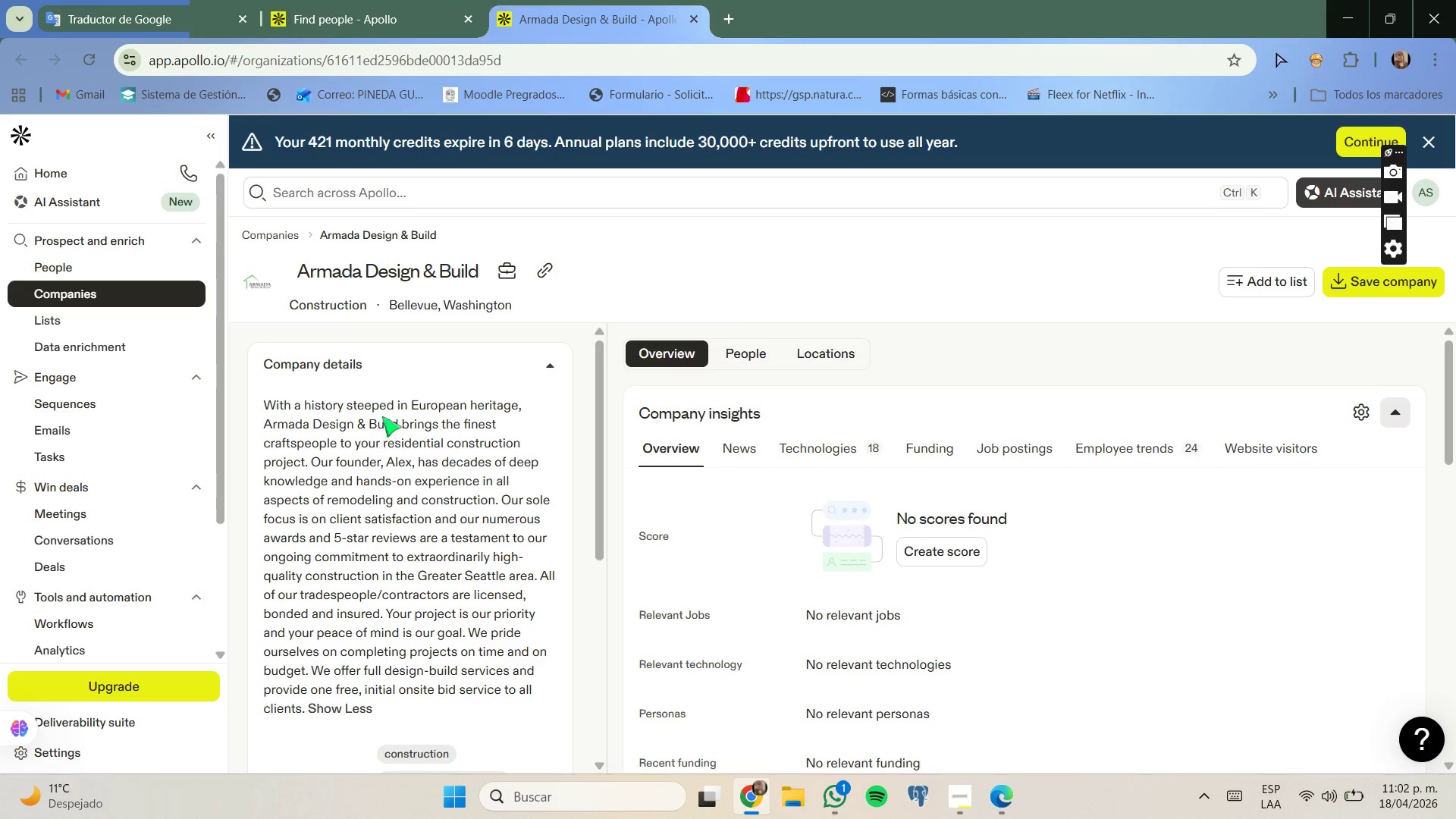 
mouse_move([556, 282])
 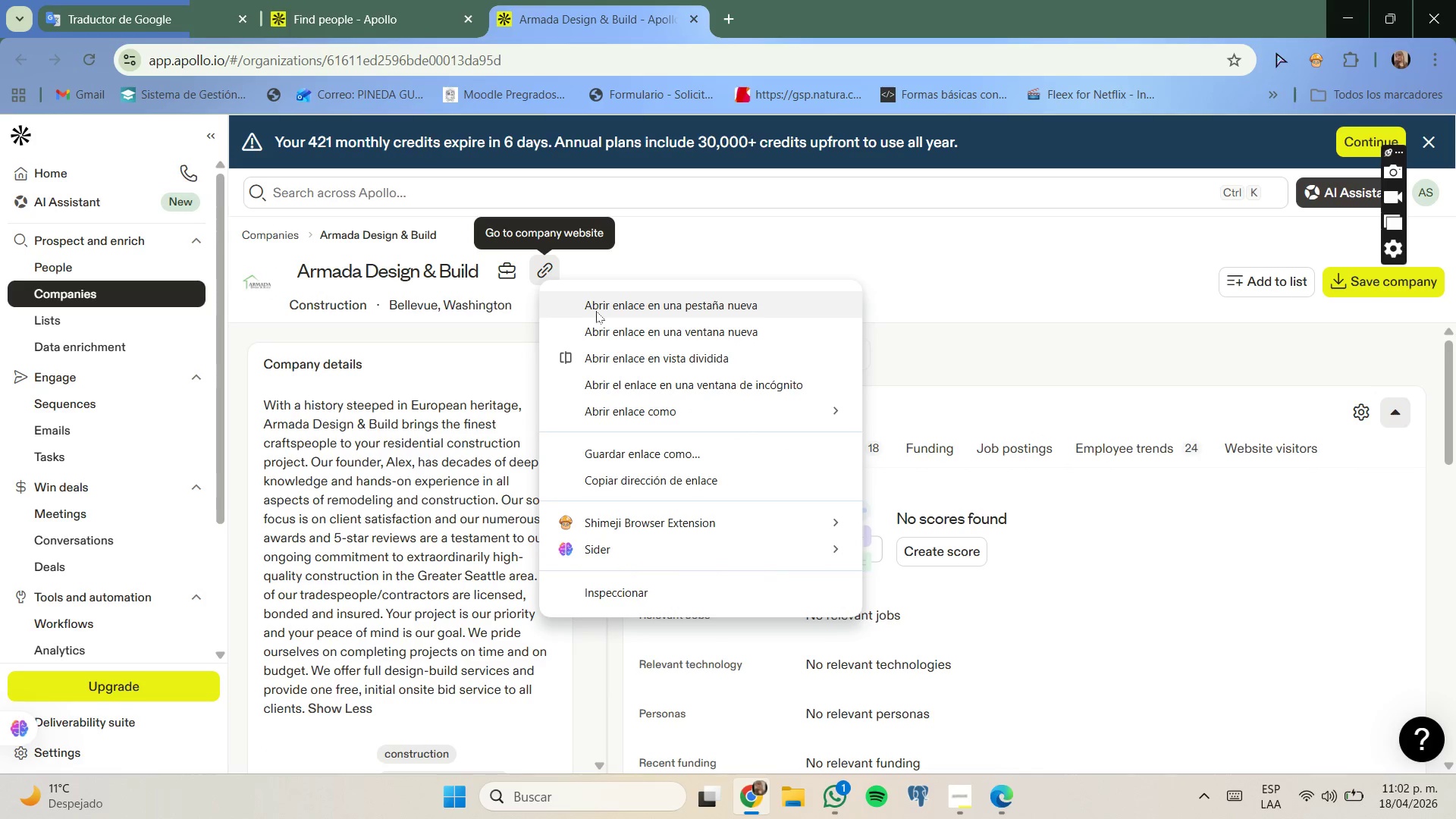 
left_click([596, 311])
 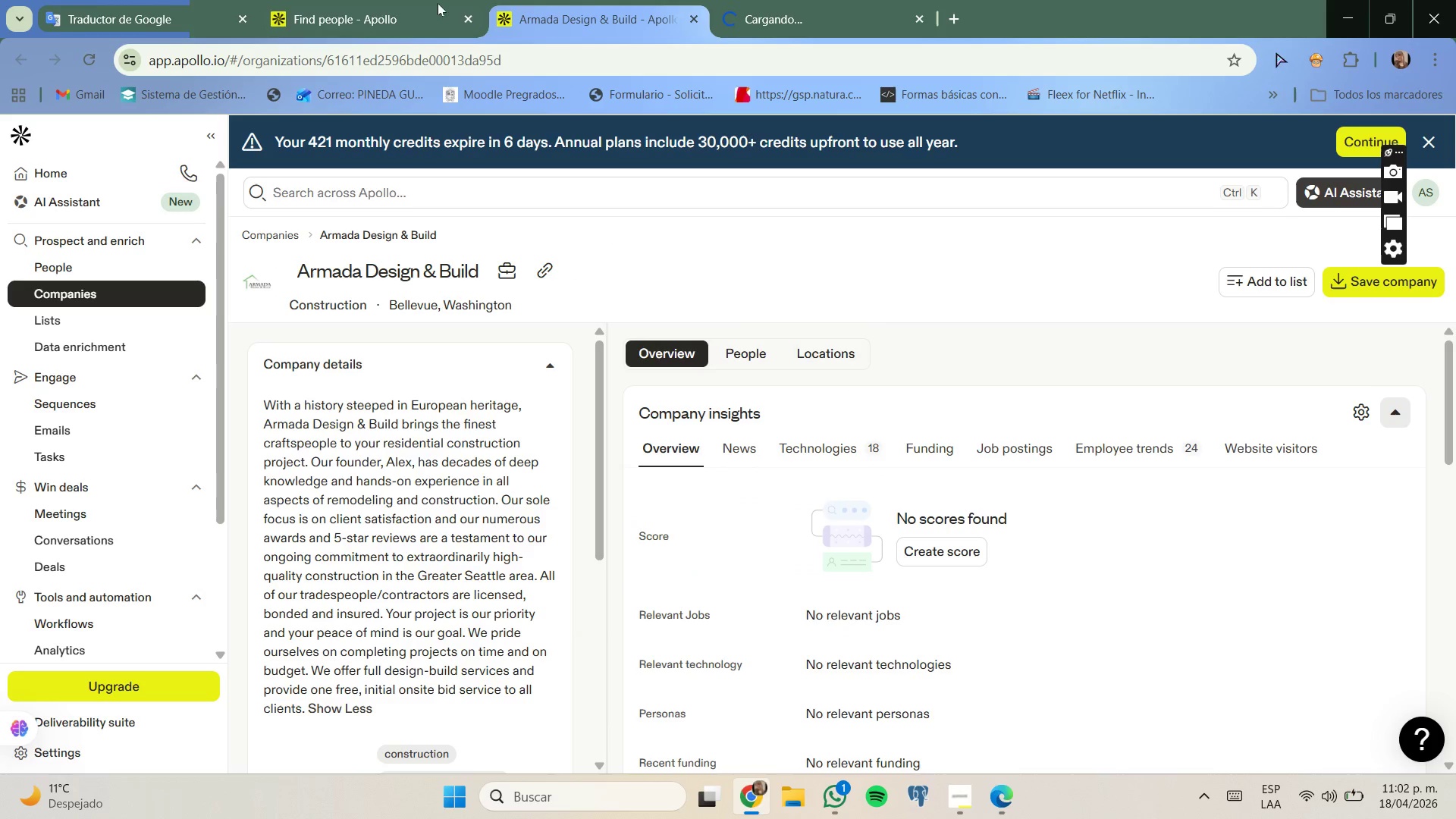 
left_click([394, 0])
 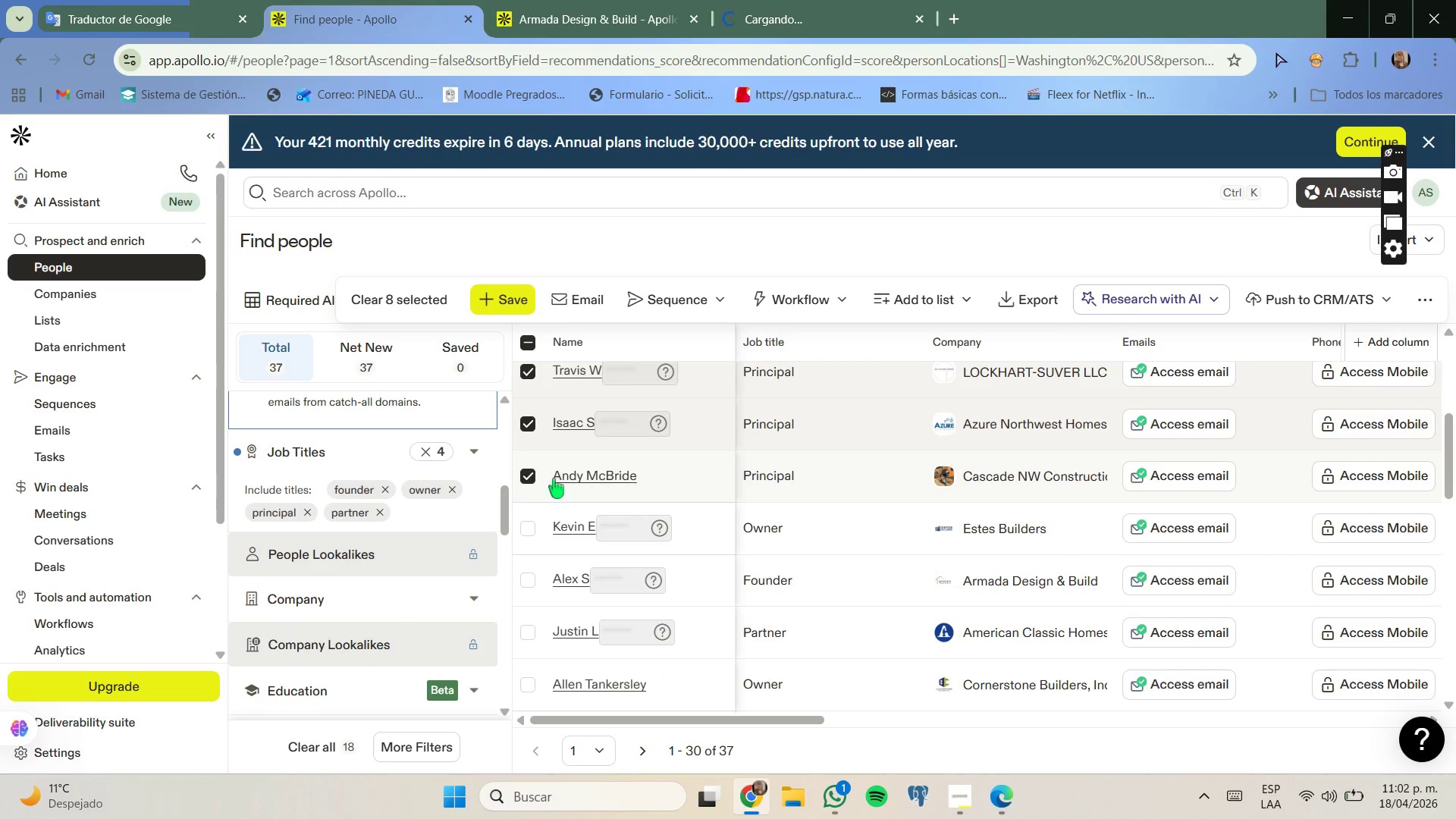 
scroll: coordinate [579, 502], scroll_direction: none, amount: 0.0
 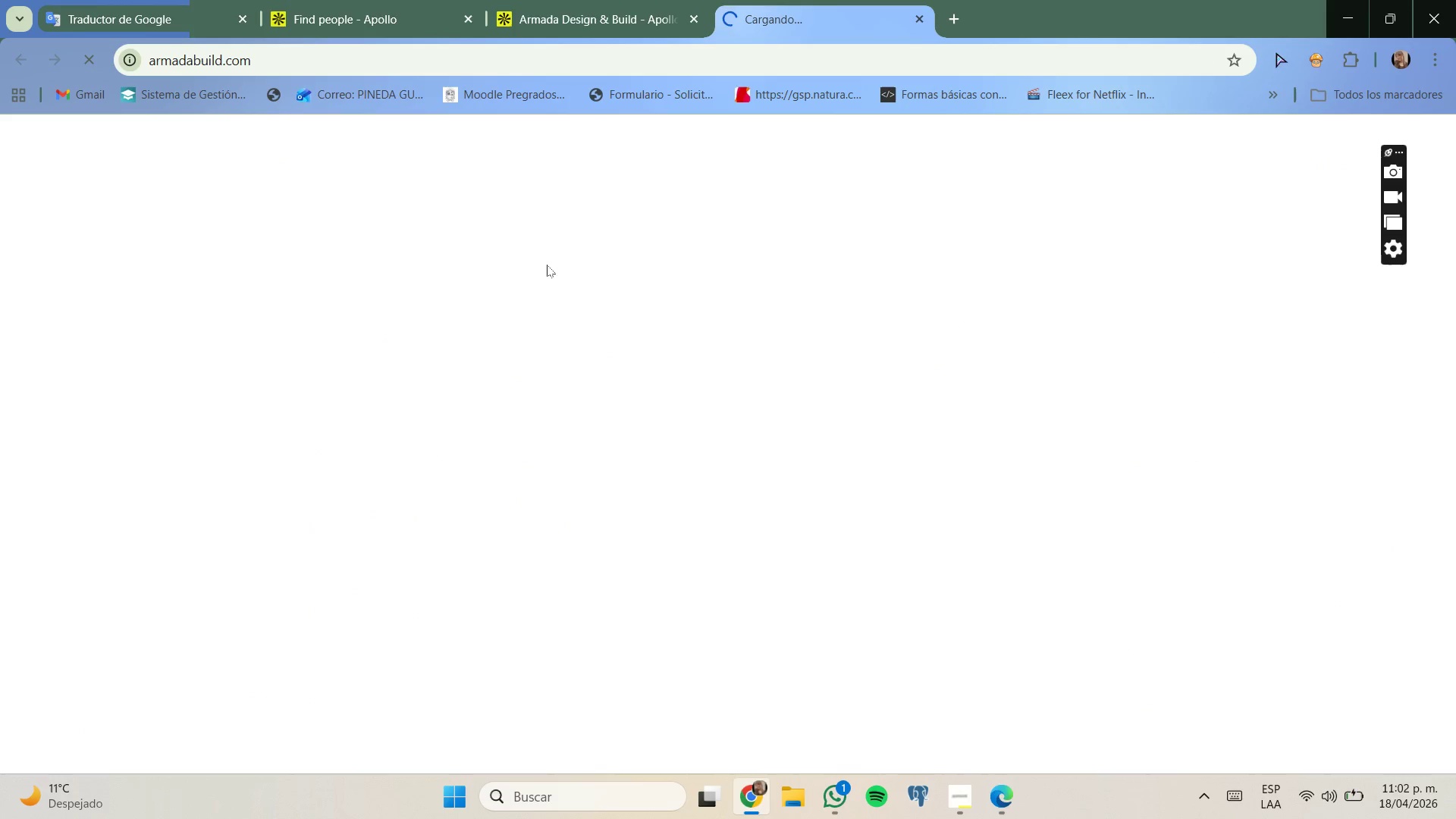 
wait(8.08)
 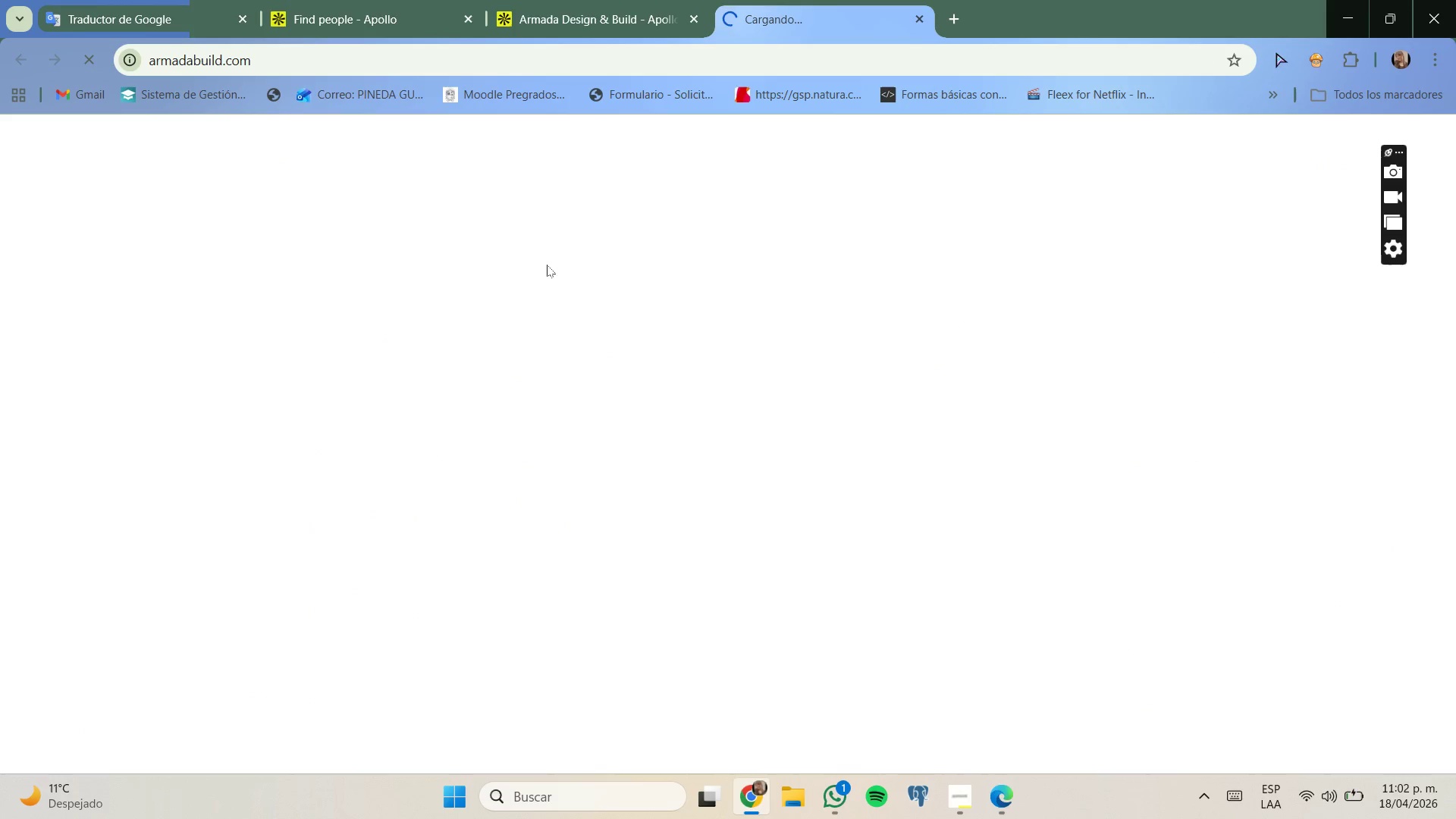 
left_click_drag(start_coordinate=[359, 0], to_coordinate=[360, 6])
 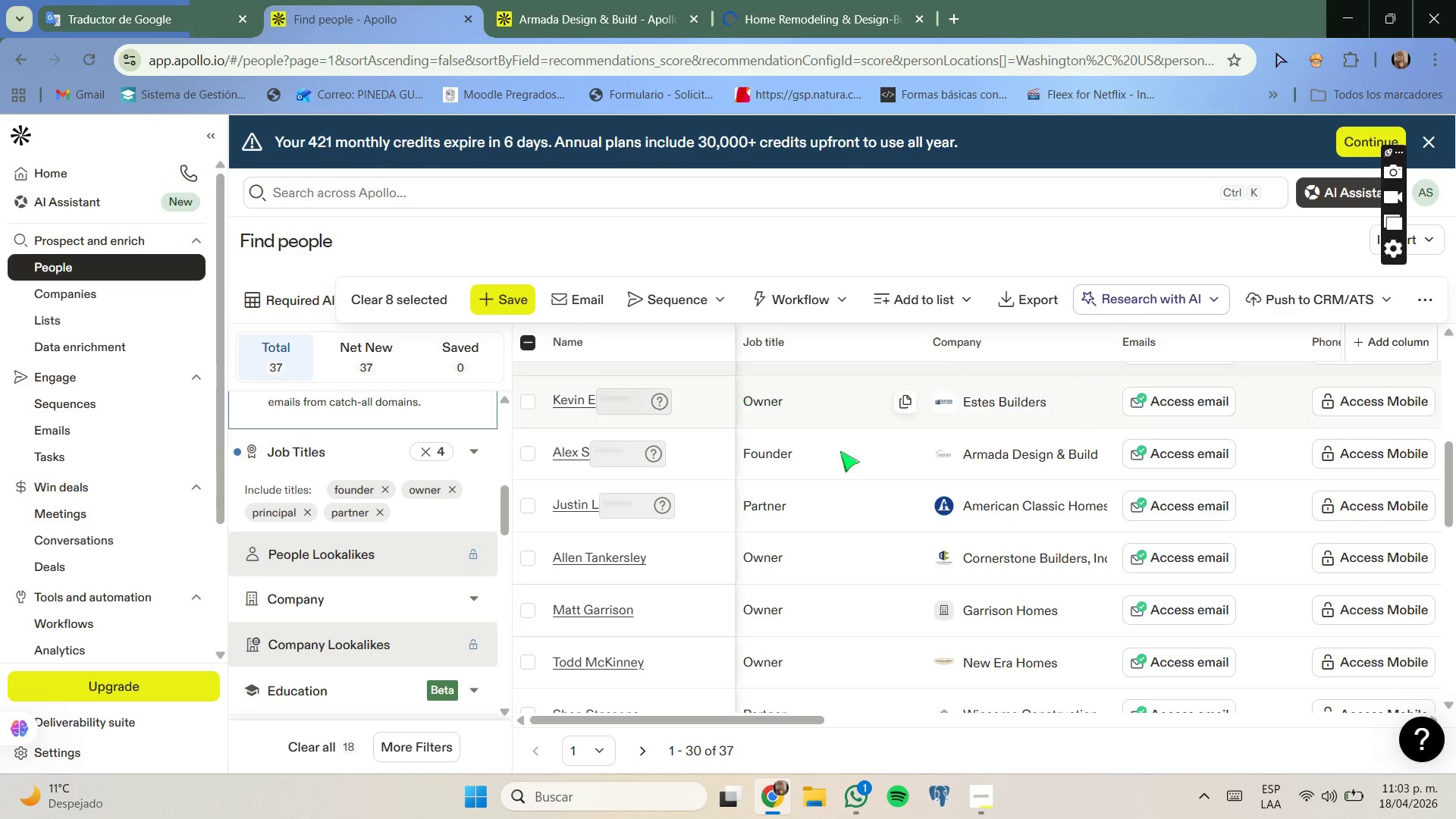 
right_click([1013, 507])
 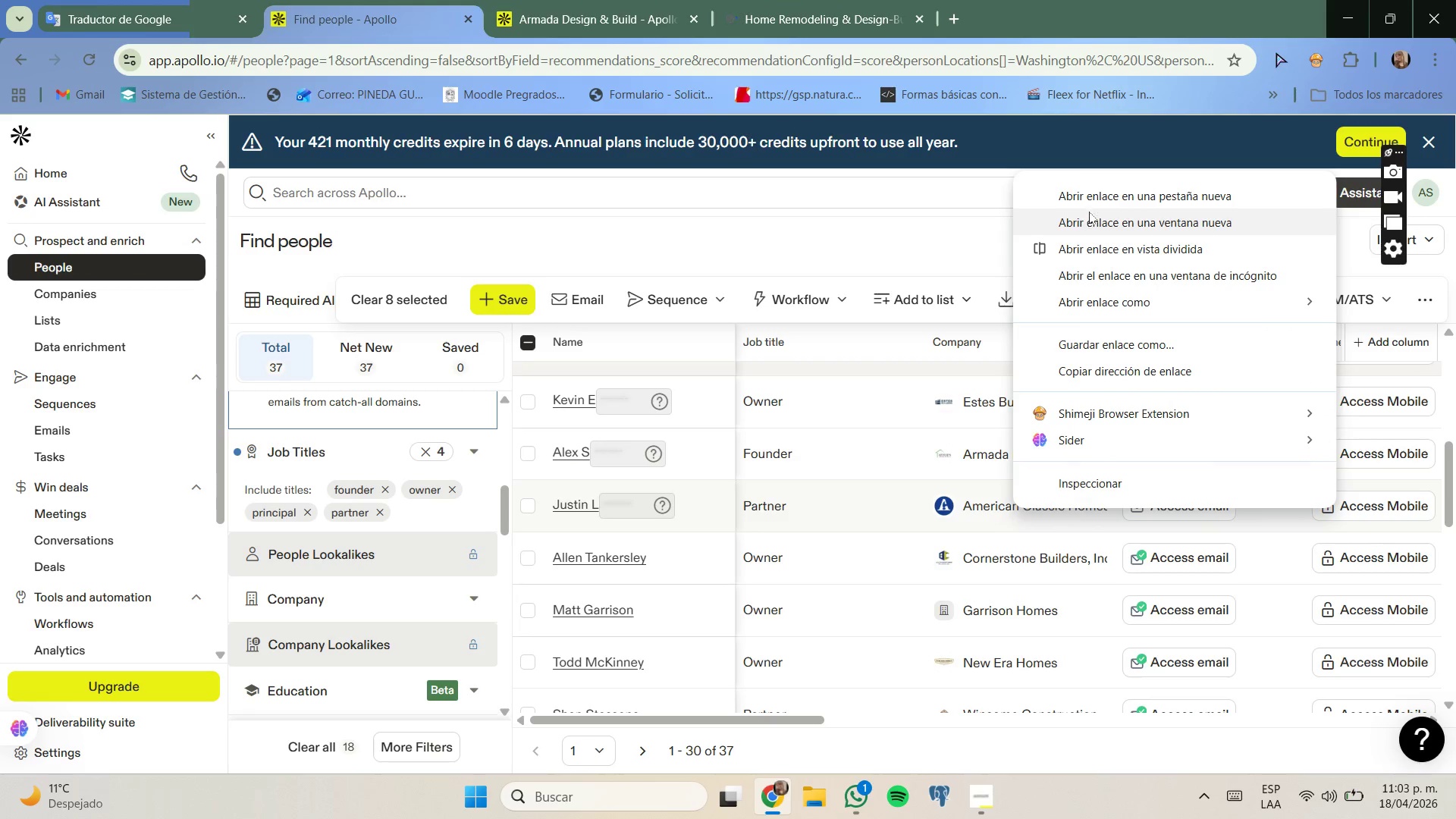 
left_click([1087, 202])
 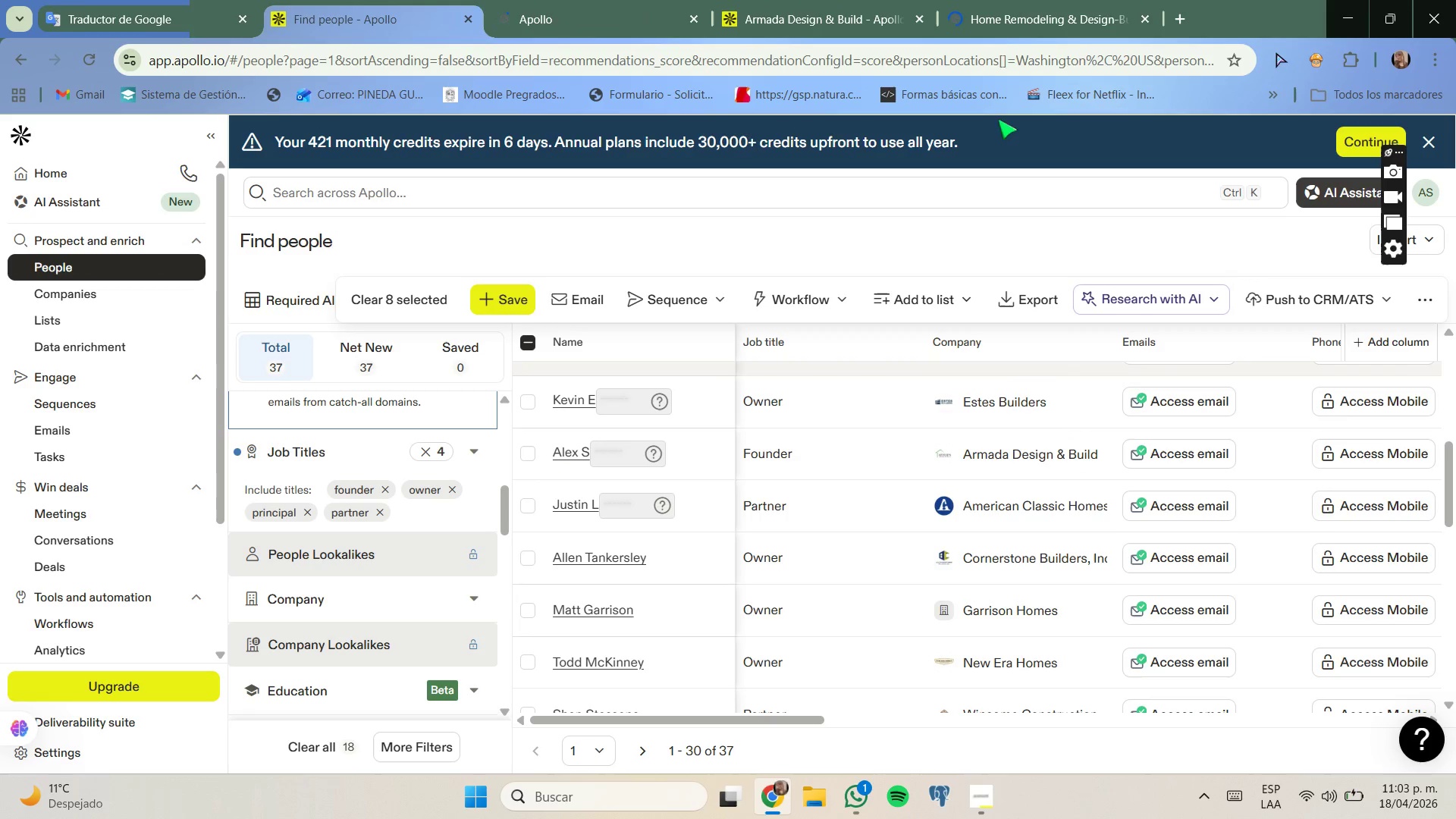 
double_click([1005, 29])
 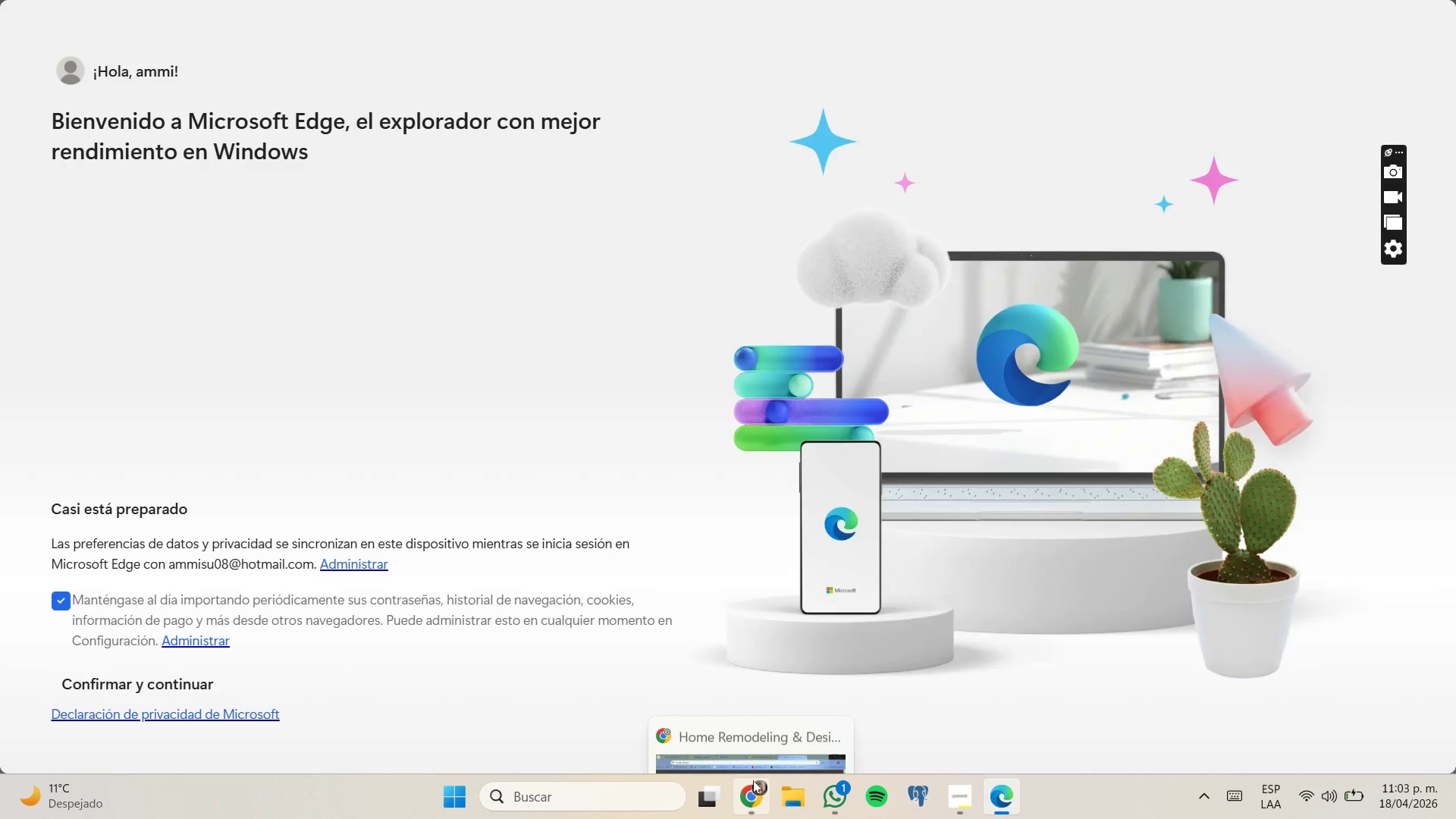 
wait(5.75)
 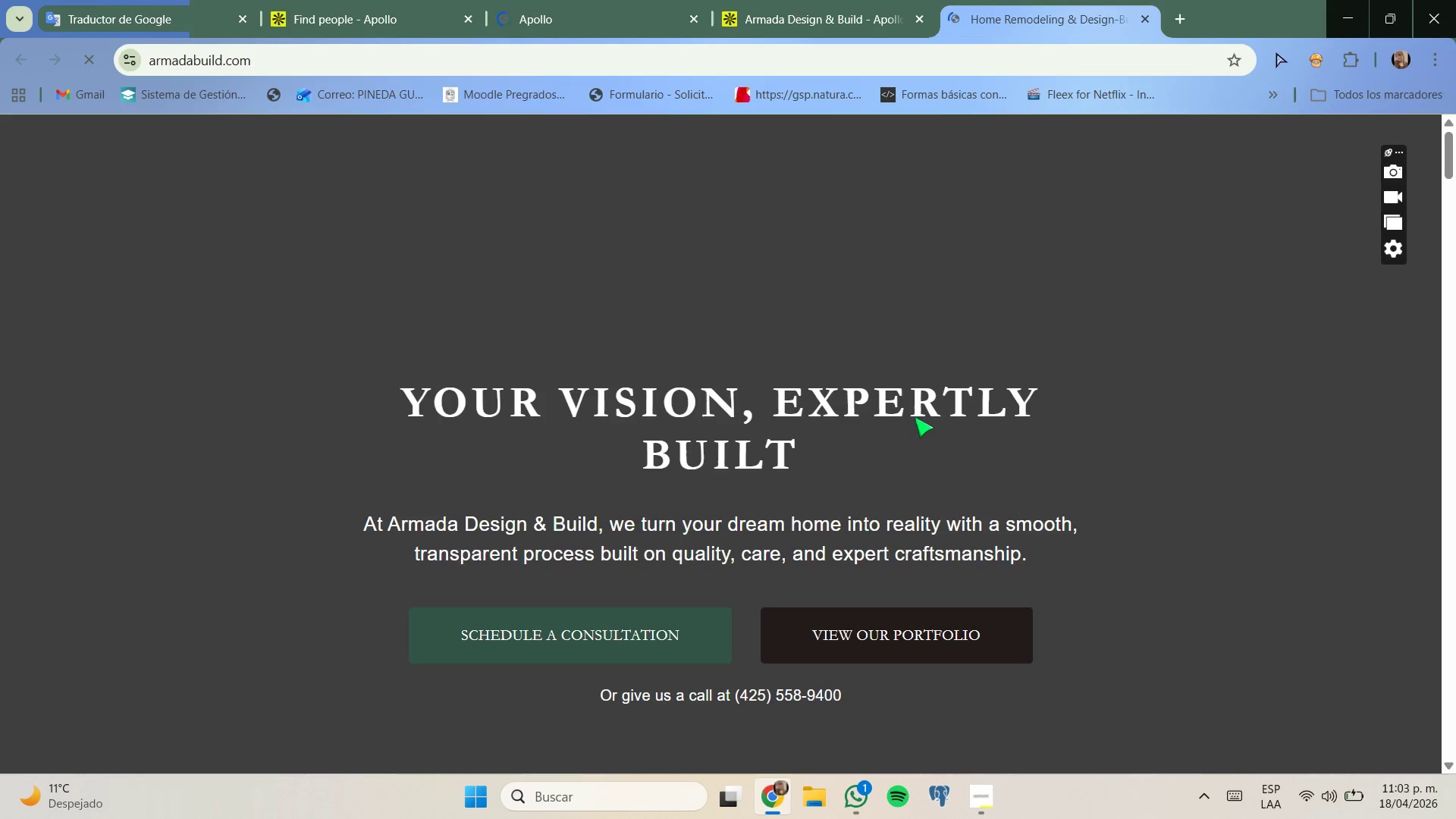 
scroll: coordinate [774, 507], scroll_direction: down, amount: 3.0
 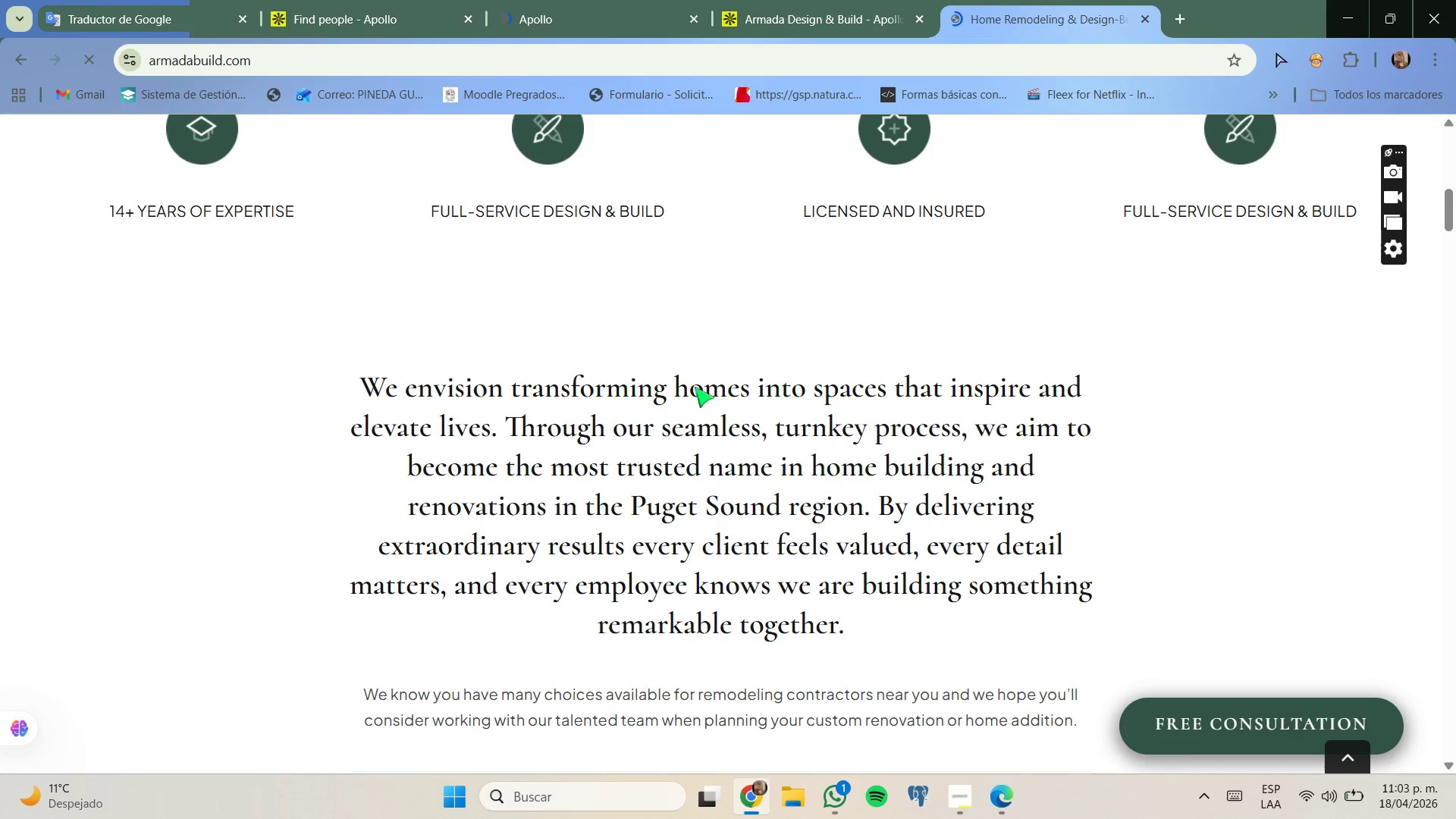 
left_click_drag(start_coordinate=[533, 388], to_coordinate=[850, 413])
 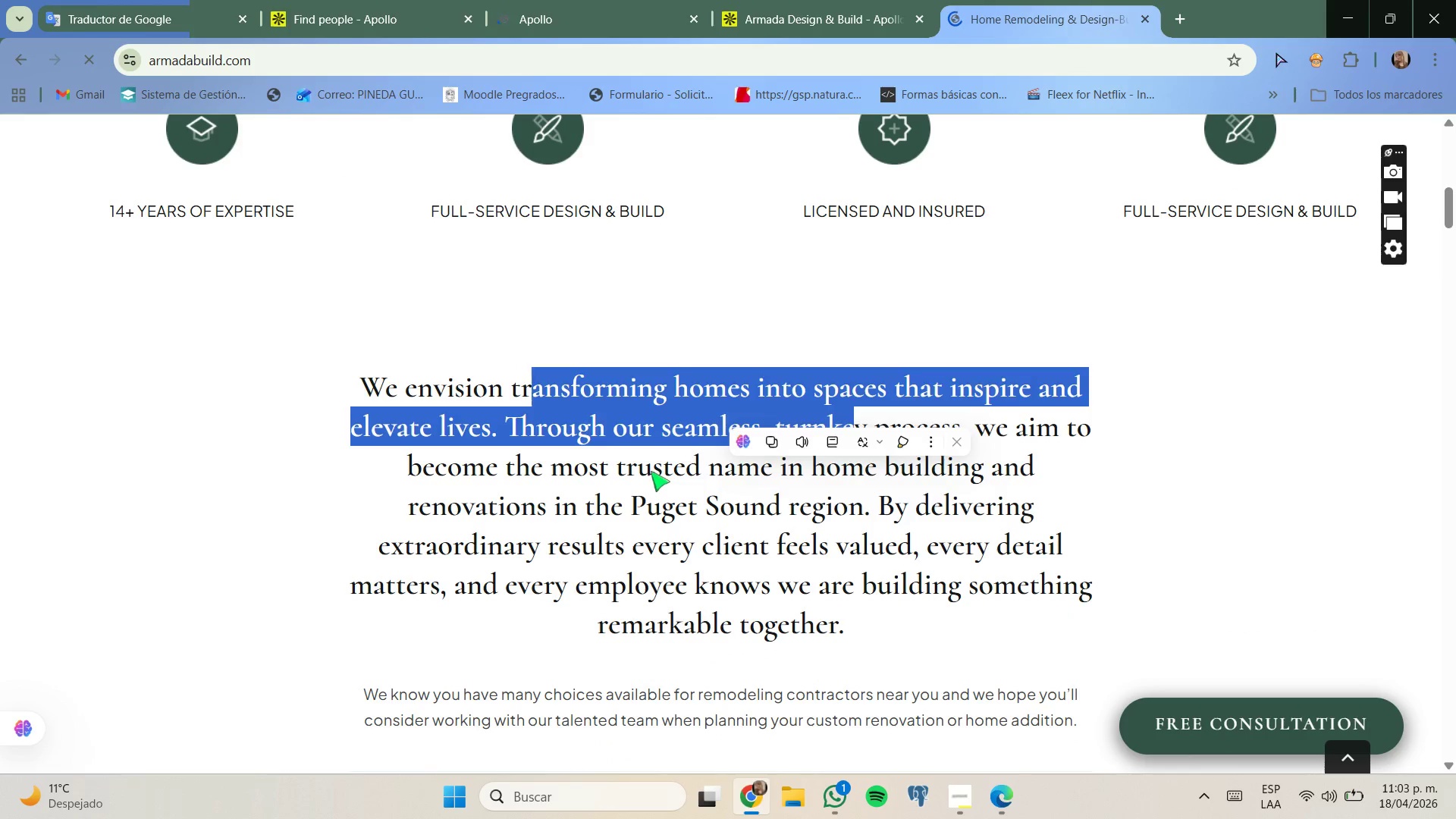 
scroll: coordinate [644, 472], scroll_direction: down, amount: 15.0
 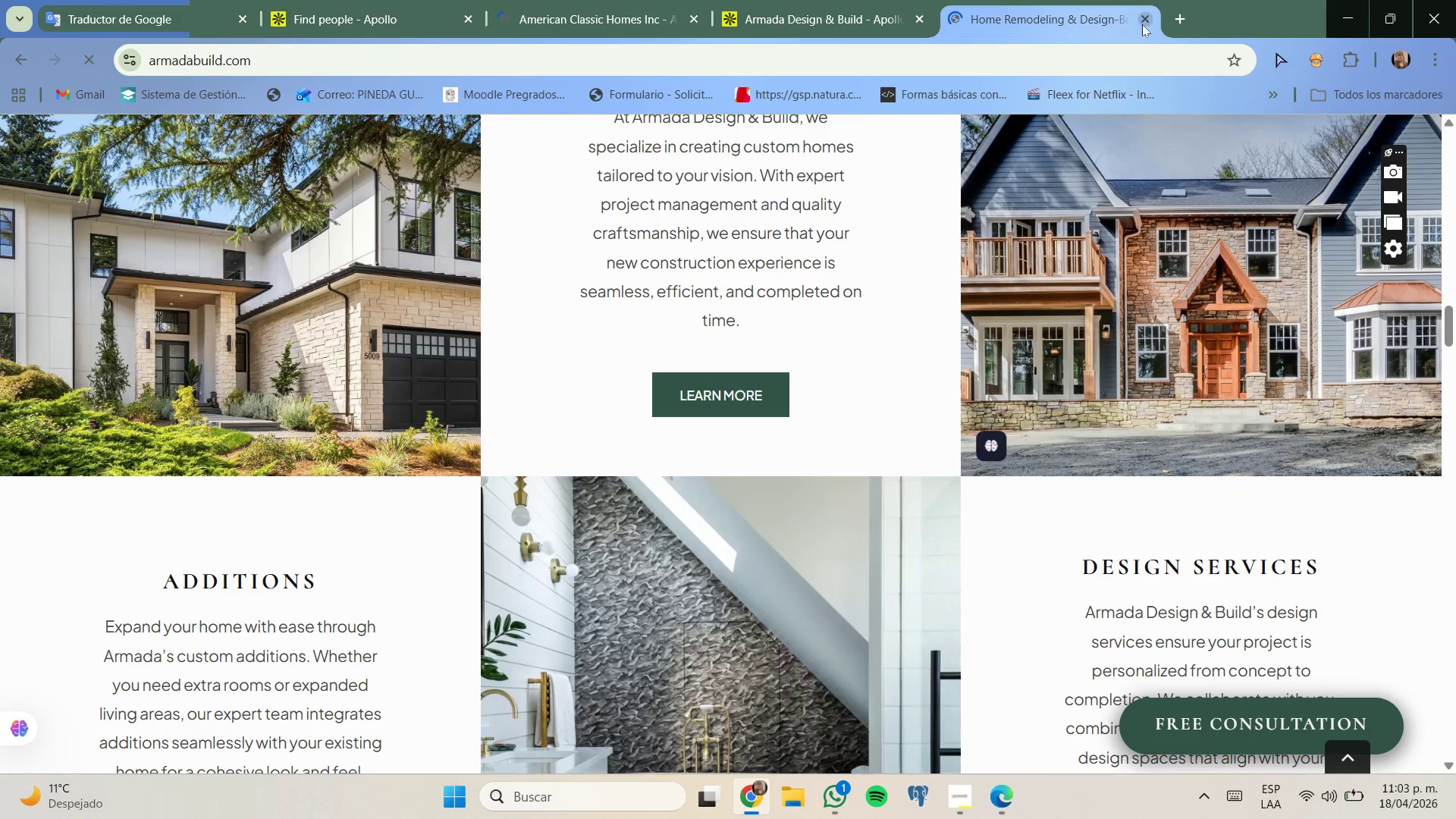 
left_click_drag(start_coordinate=[1142, 24], to_coordinate=[1143, 20])
 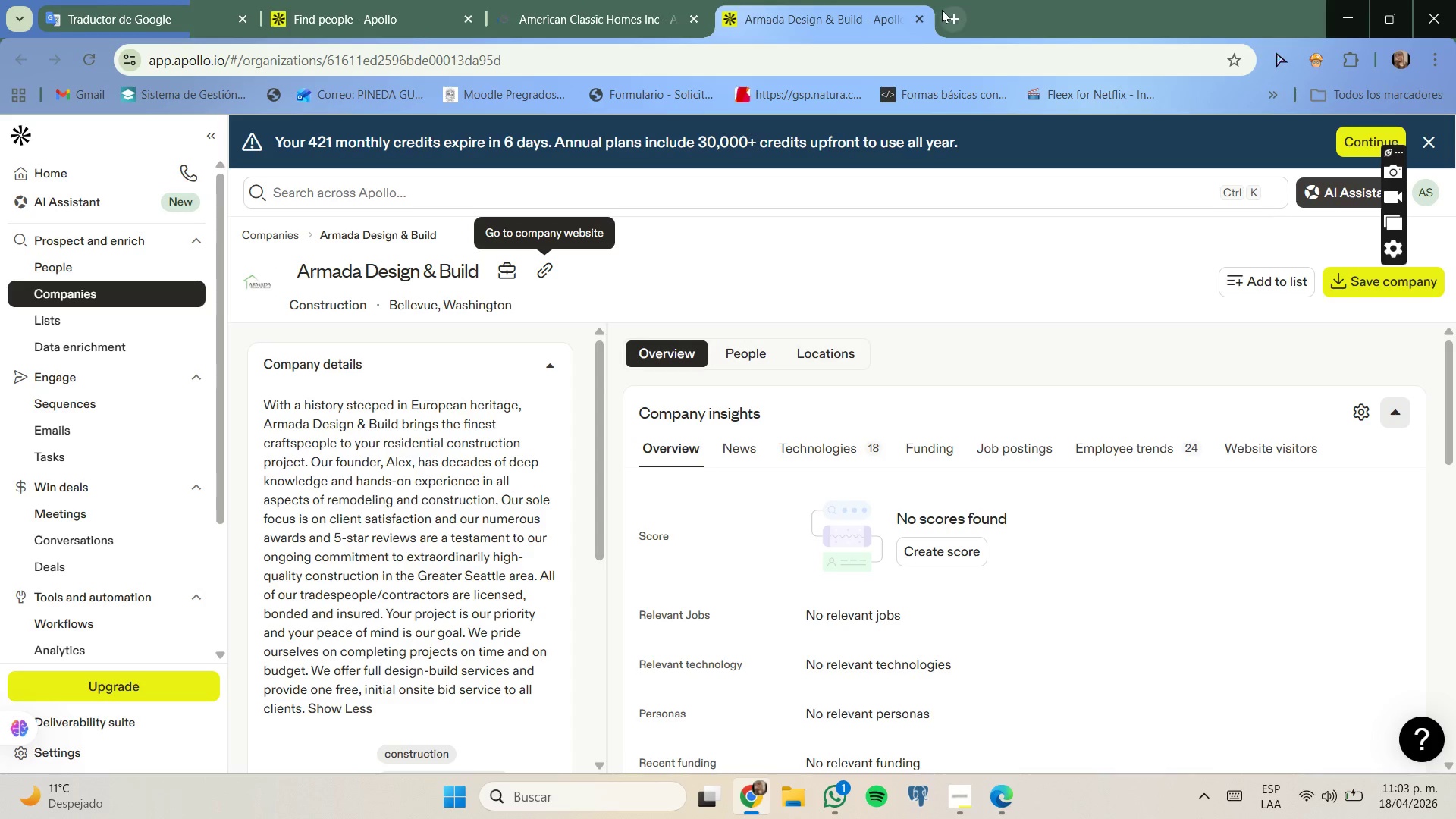 
mouse_move([949, 24])
 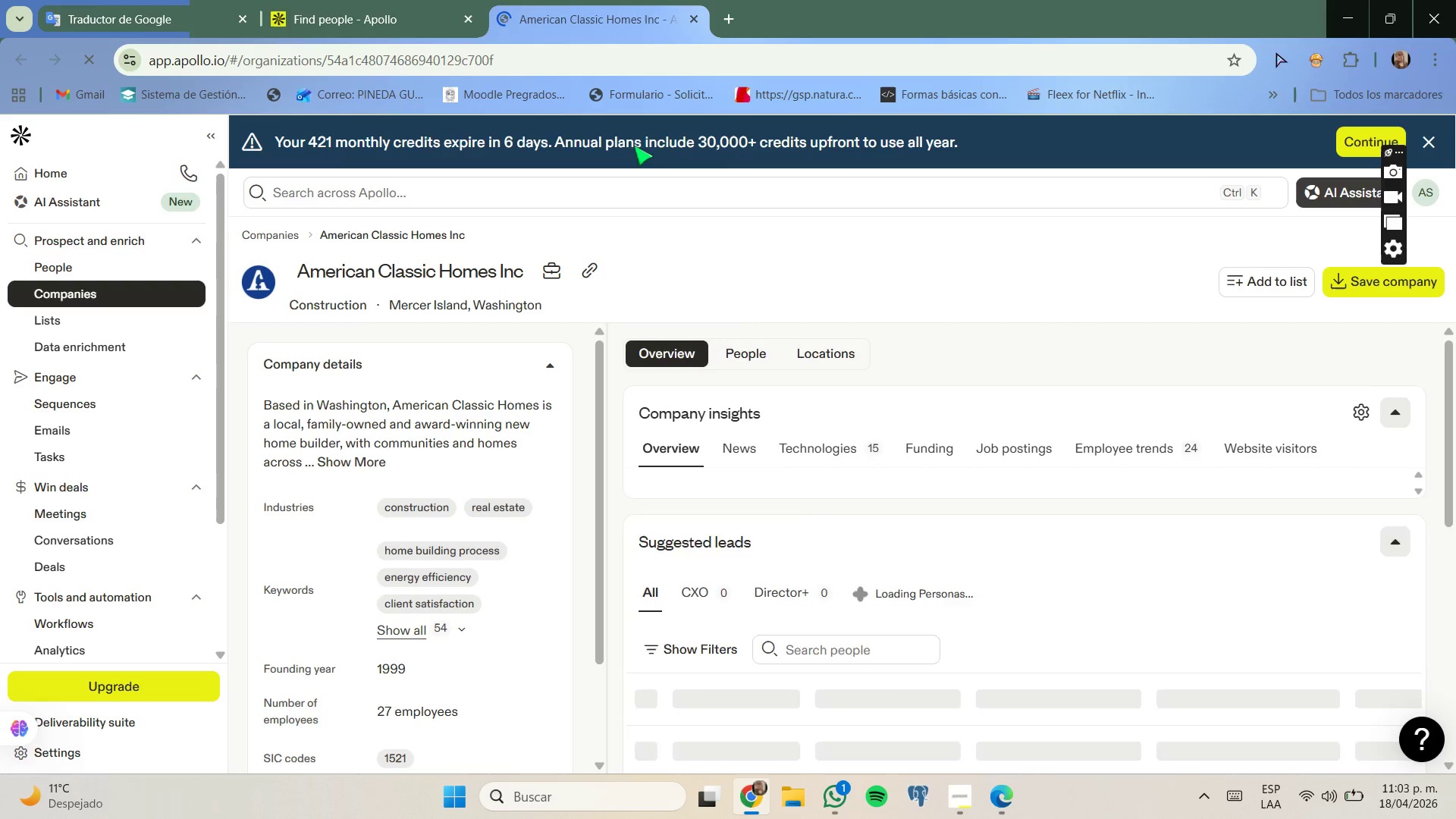 
left_click([402, 0])
 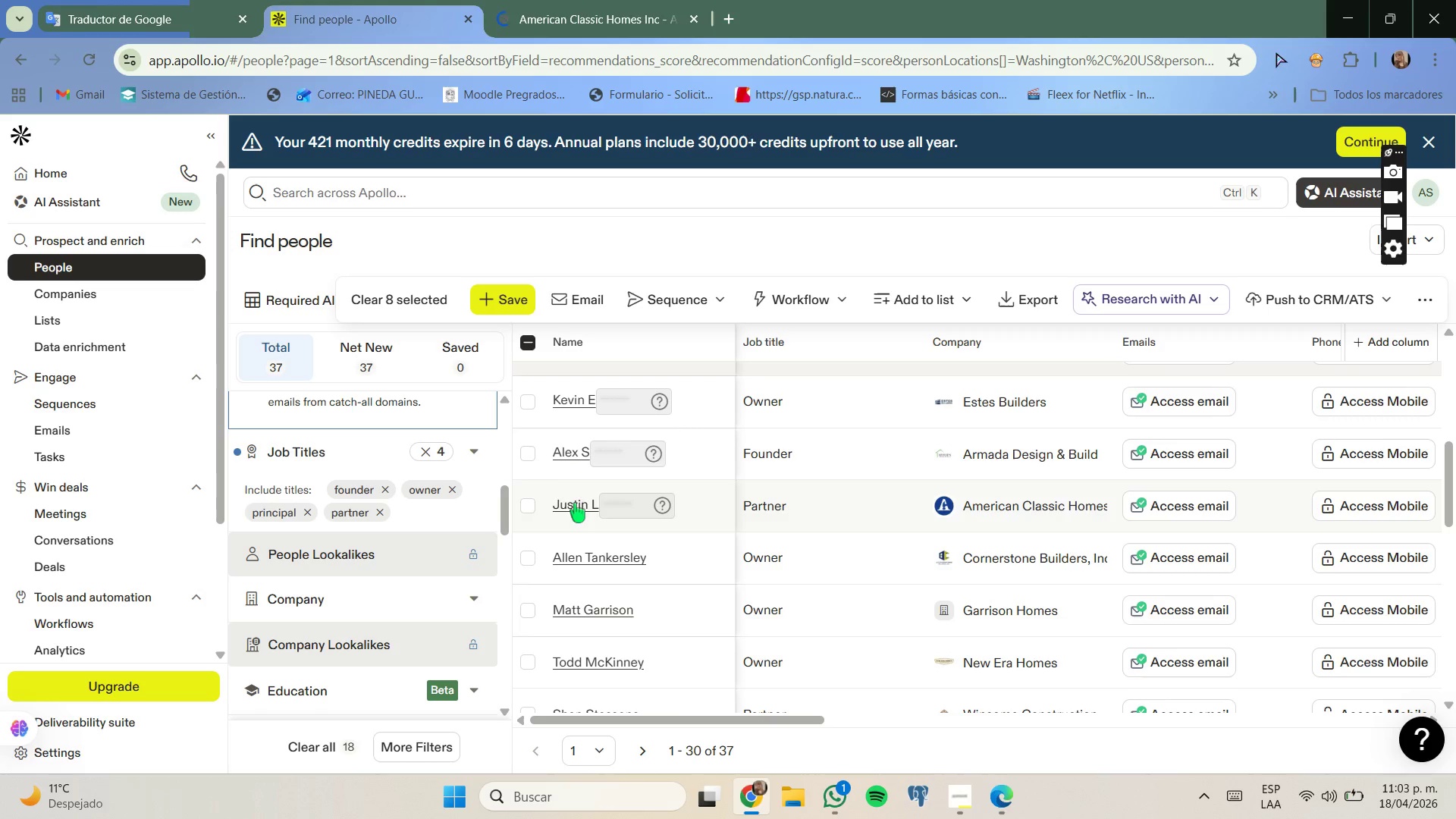 
left_click([532, 457])
 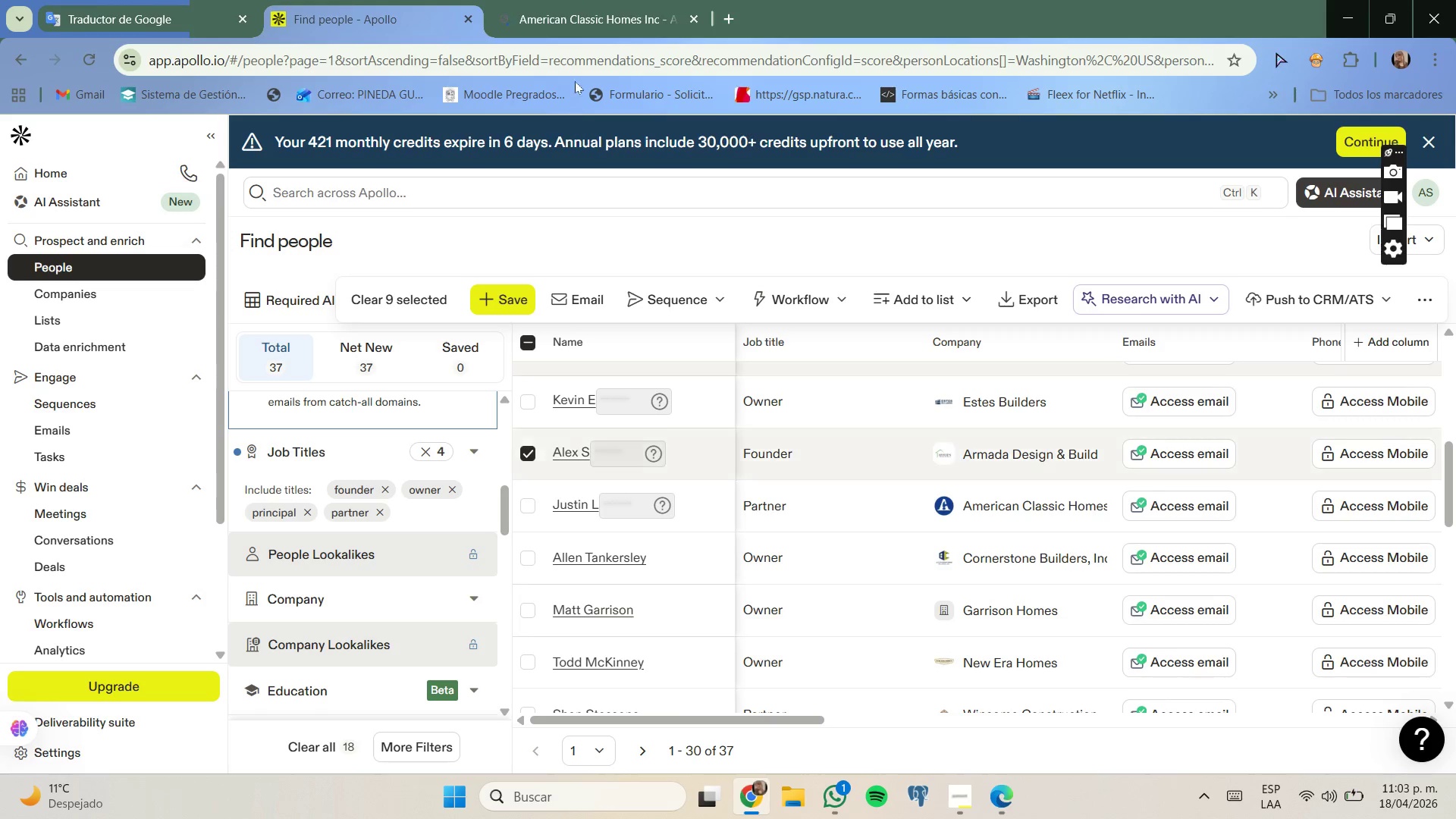 
left_click([593, 10])
 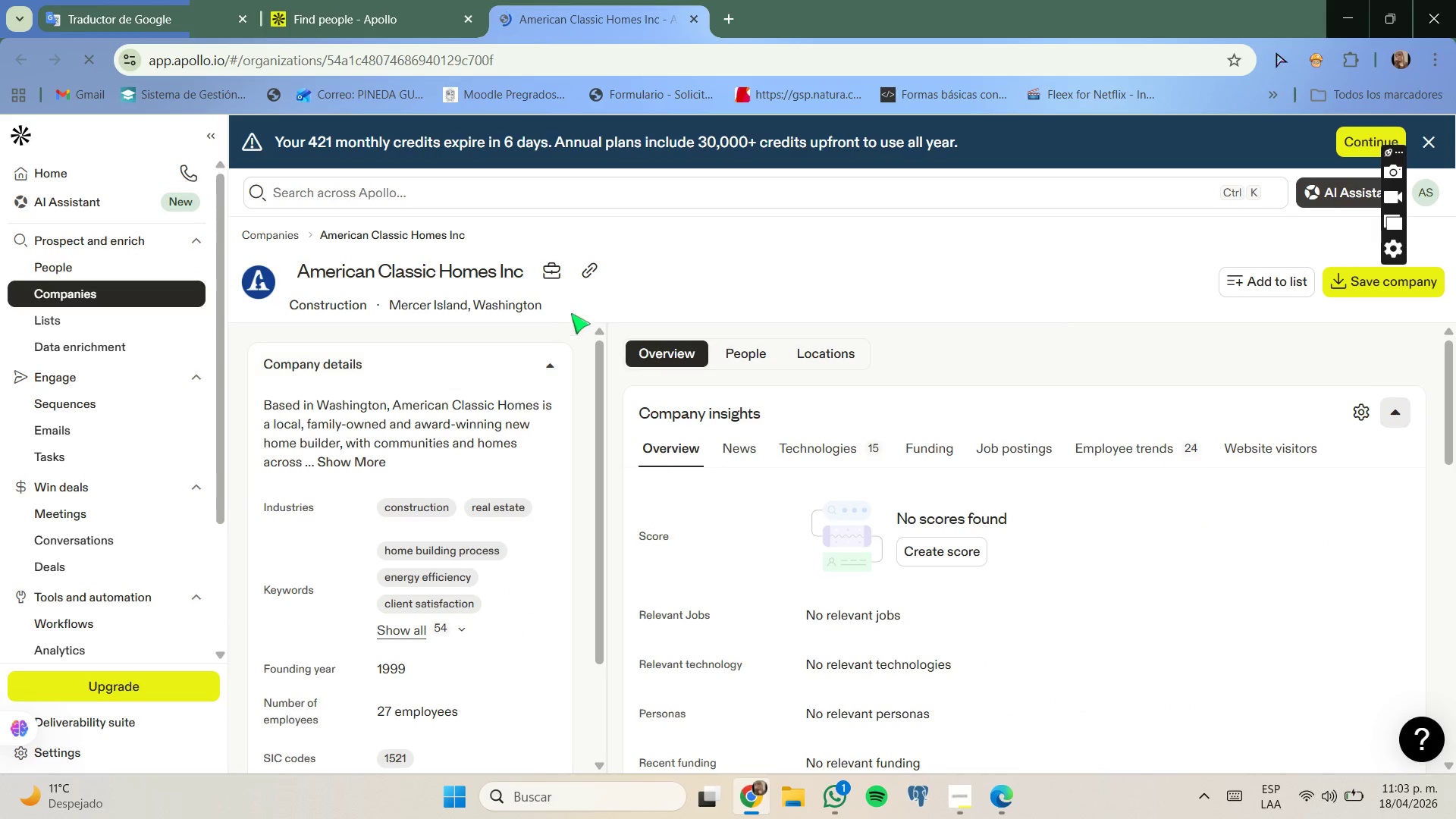 
left_click([590, 277])
 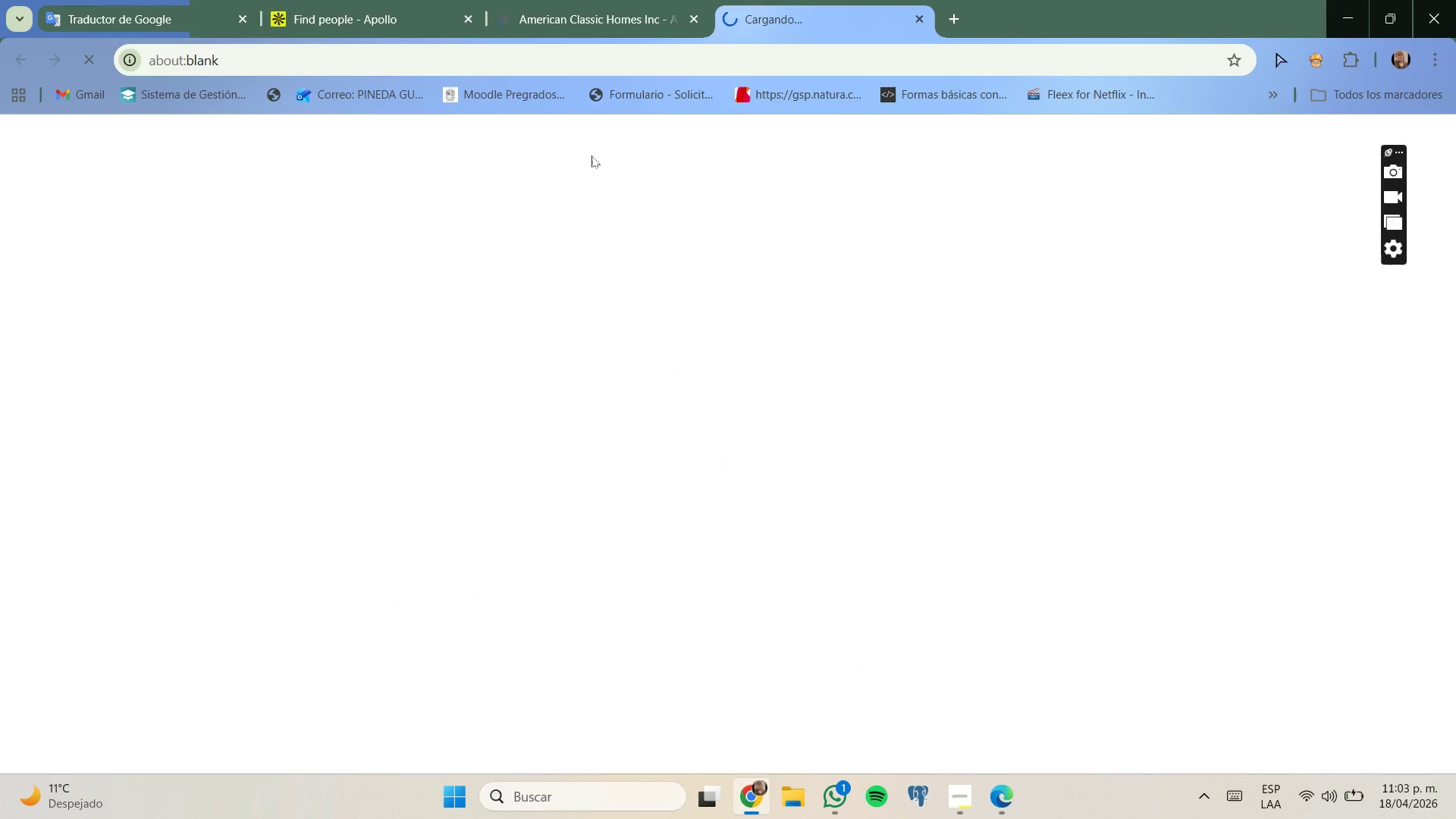 
left_click([582, 3])
 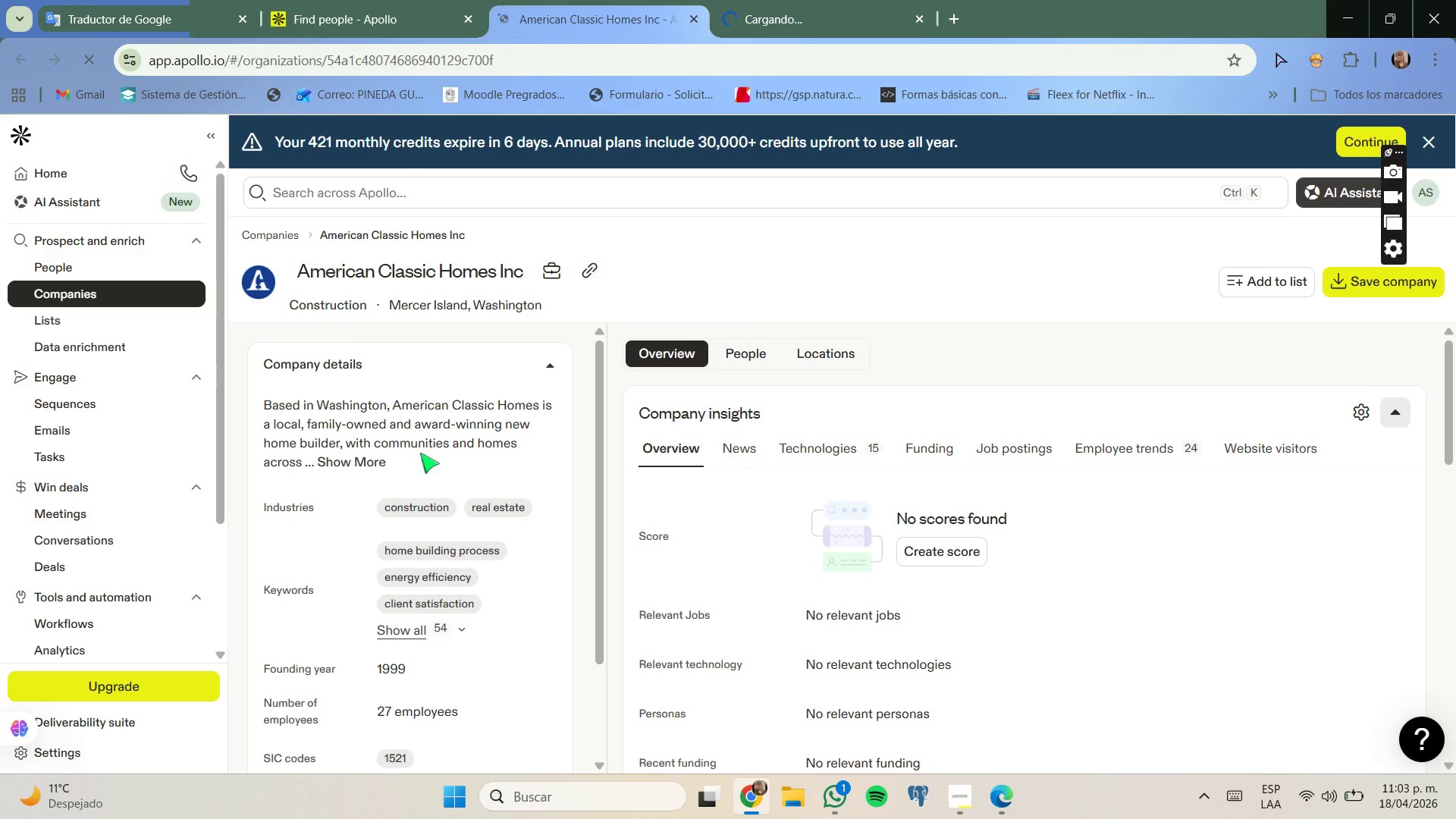 
left_click_drag(start_coordinate=[560, 299], to_coordinate=[499, 299])
 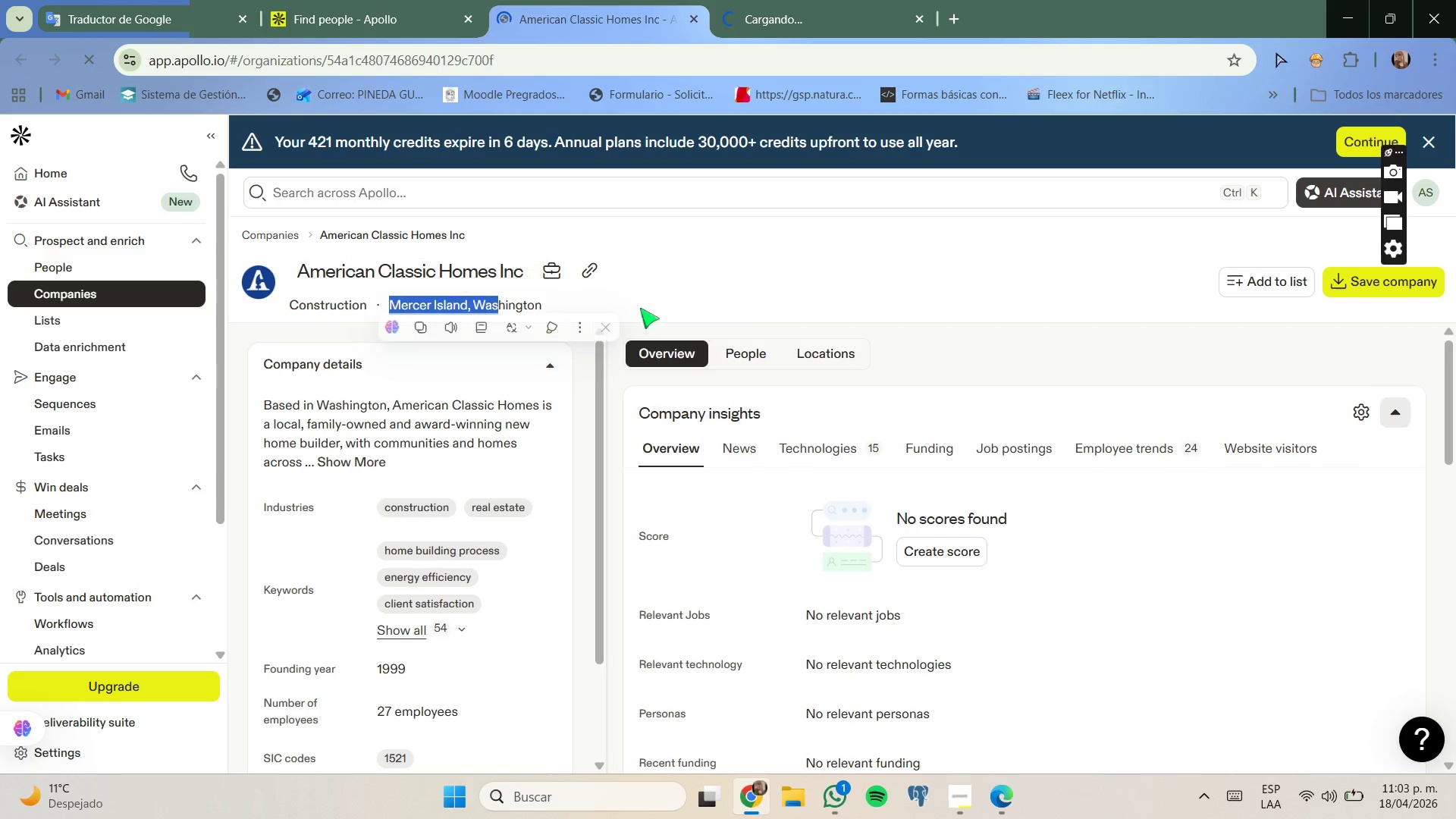 
left_click([642, 305])
 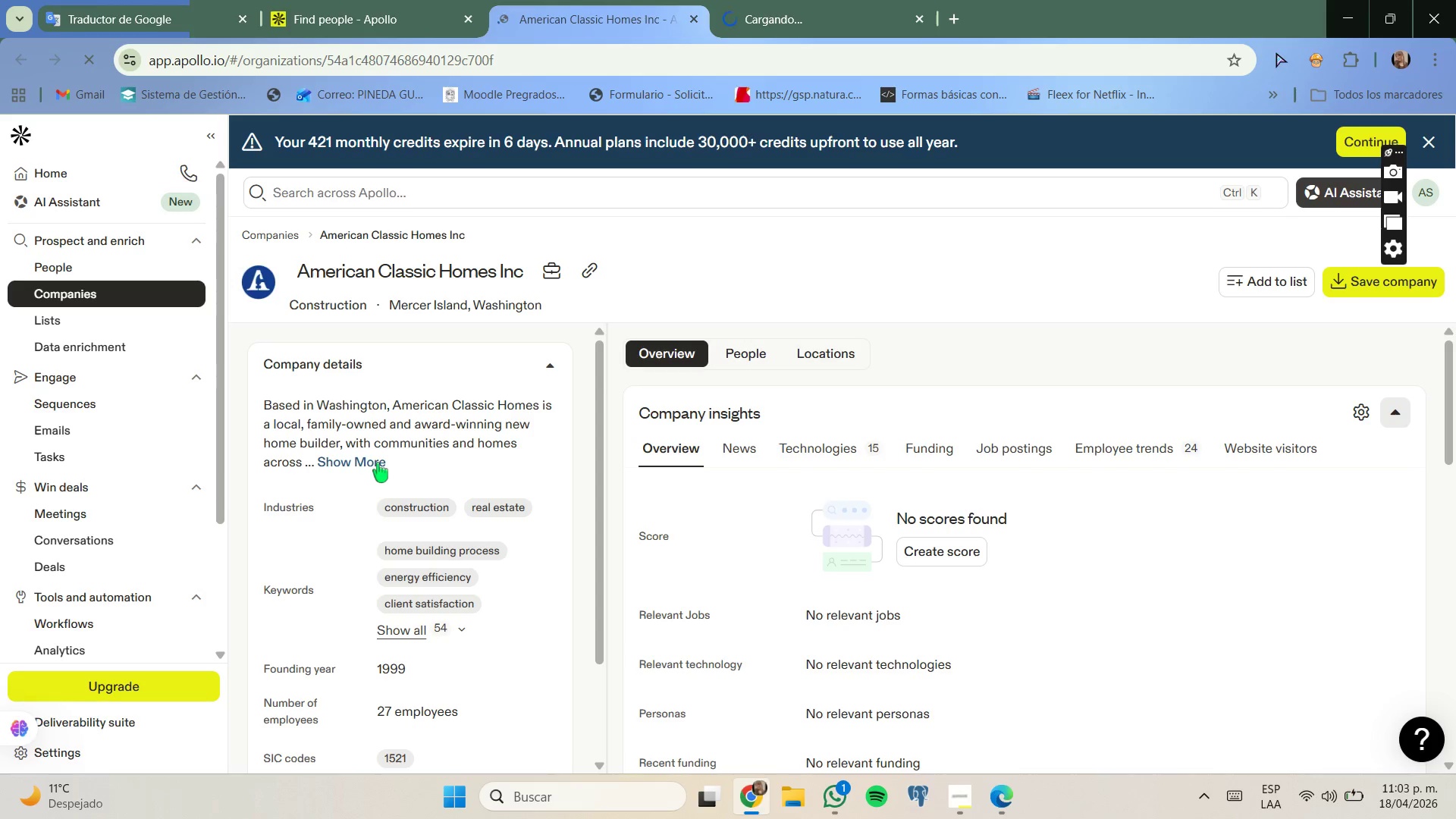 
left_click([378, 463])
 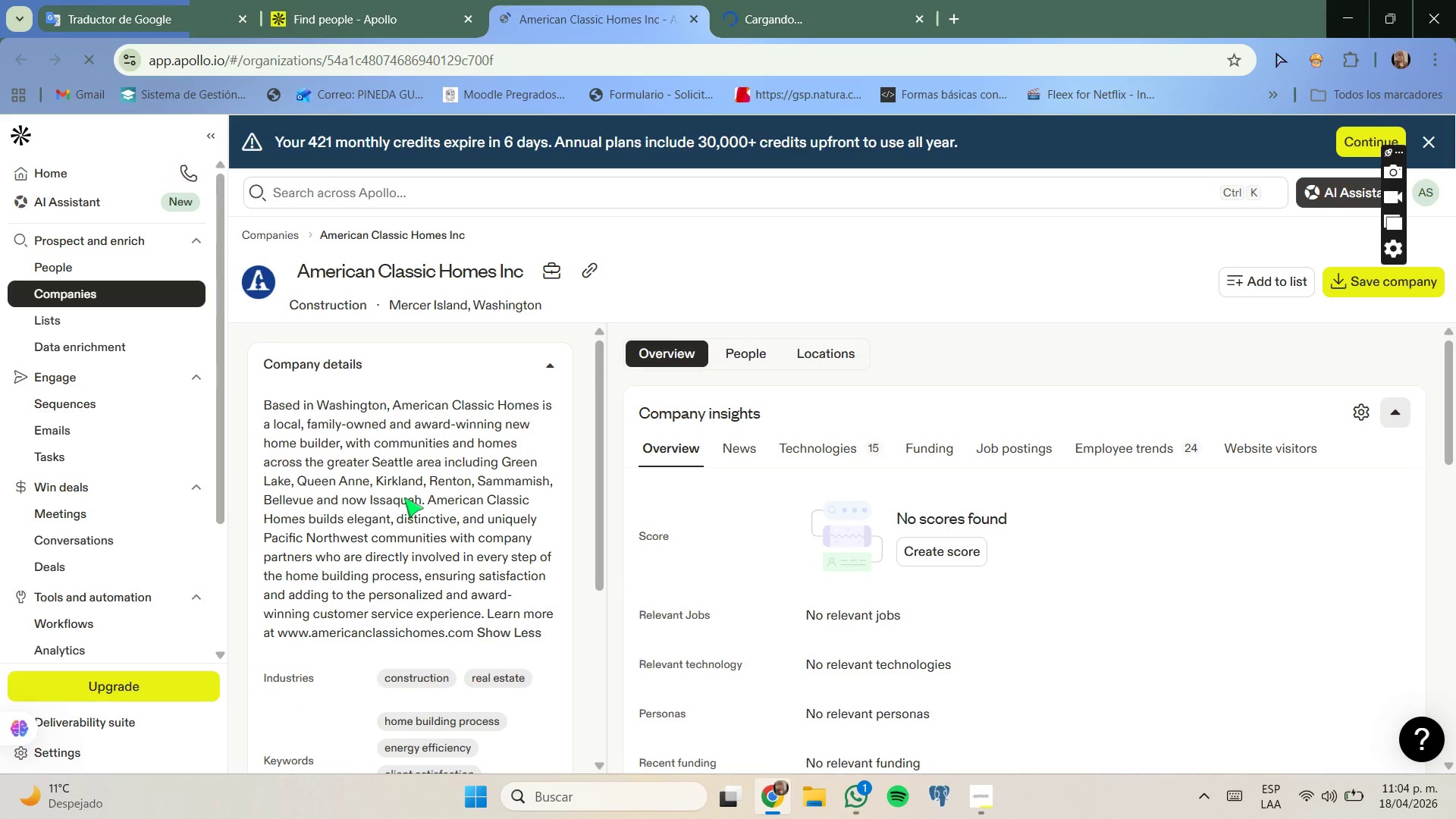 
wait(6.2)
 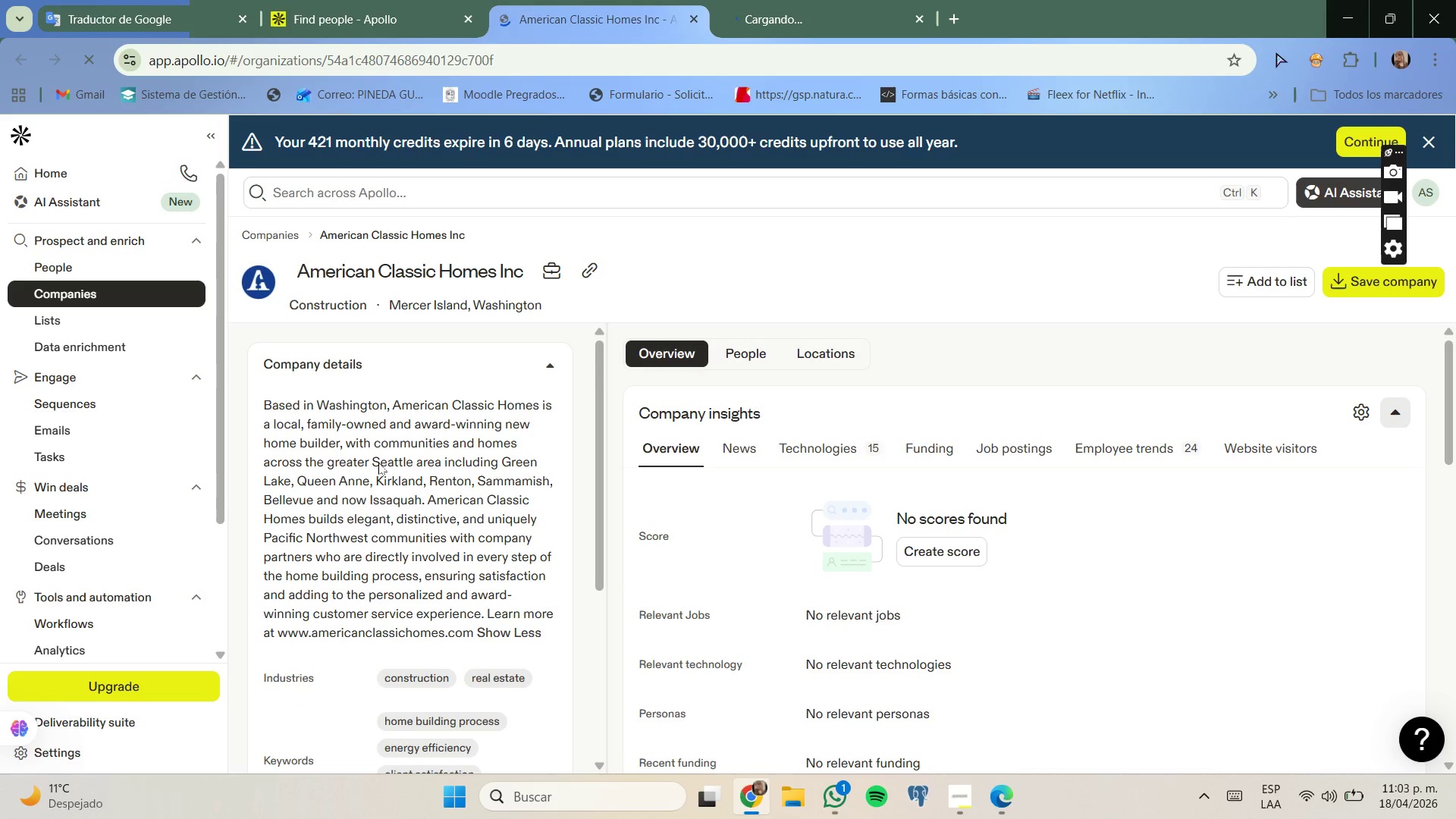 
mouse_move([602, 273])
 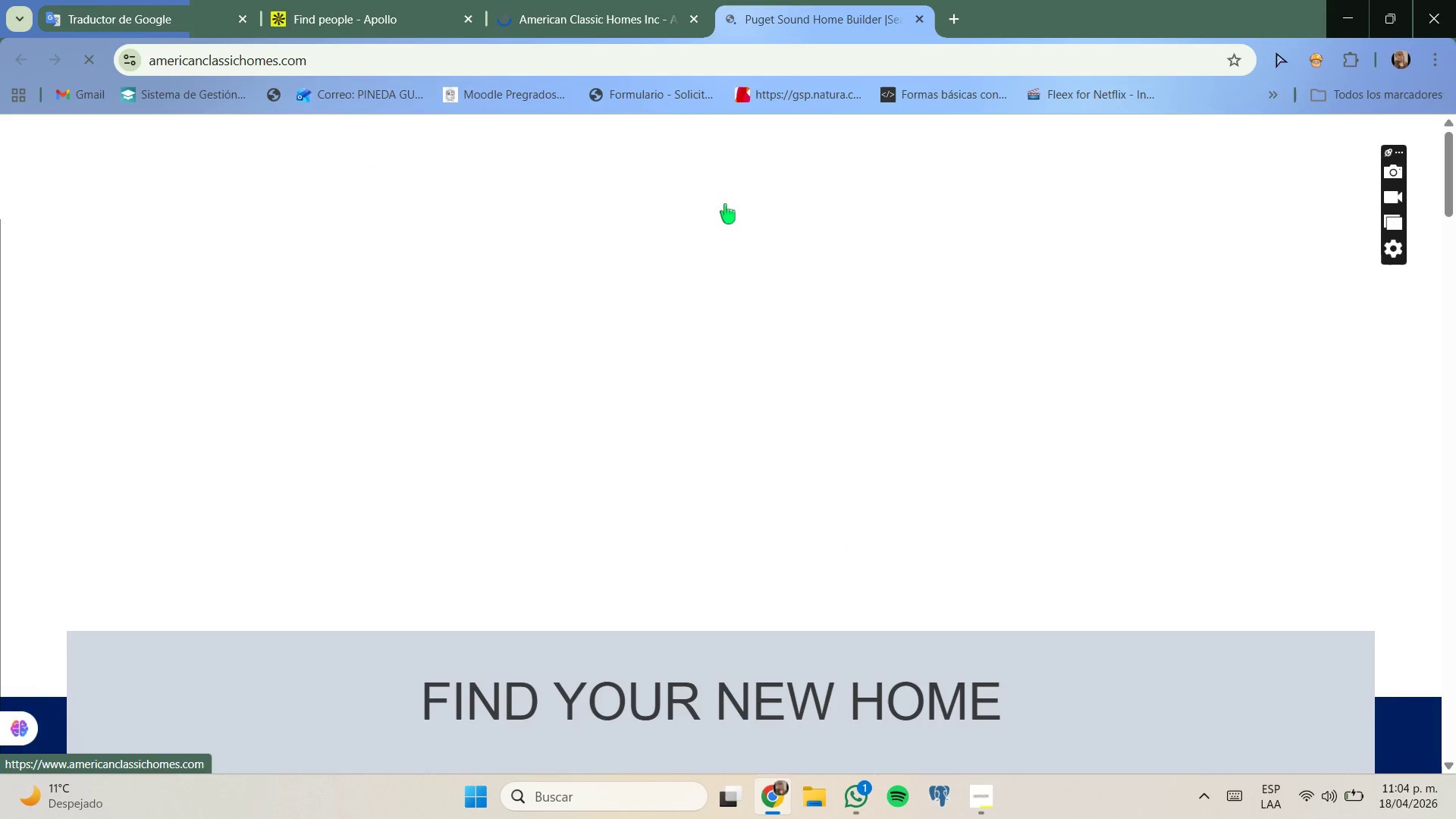 
left_click([616, 33])
 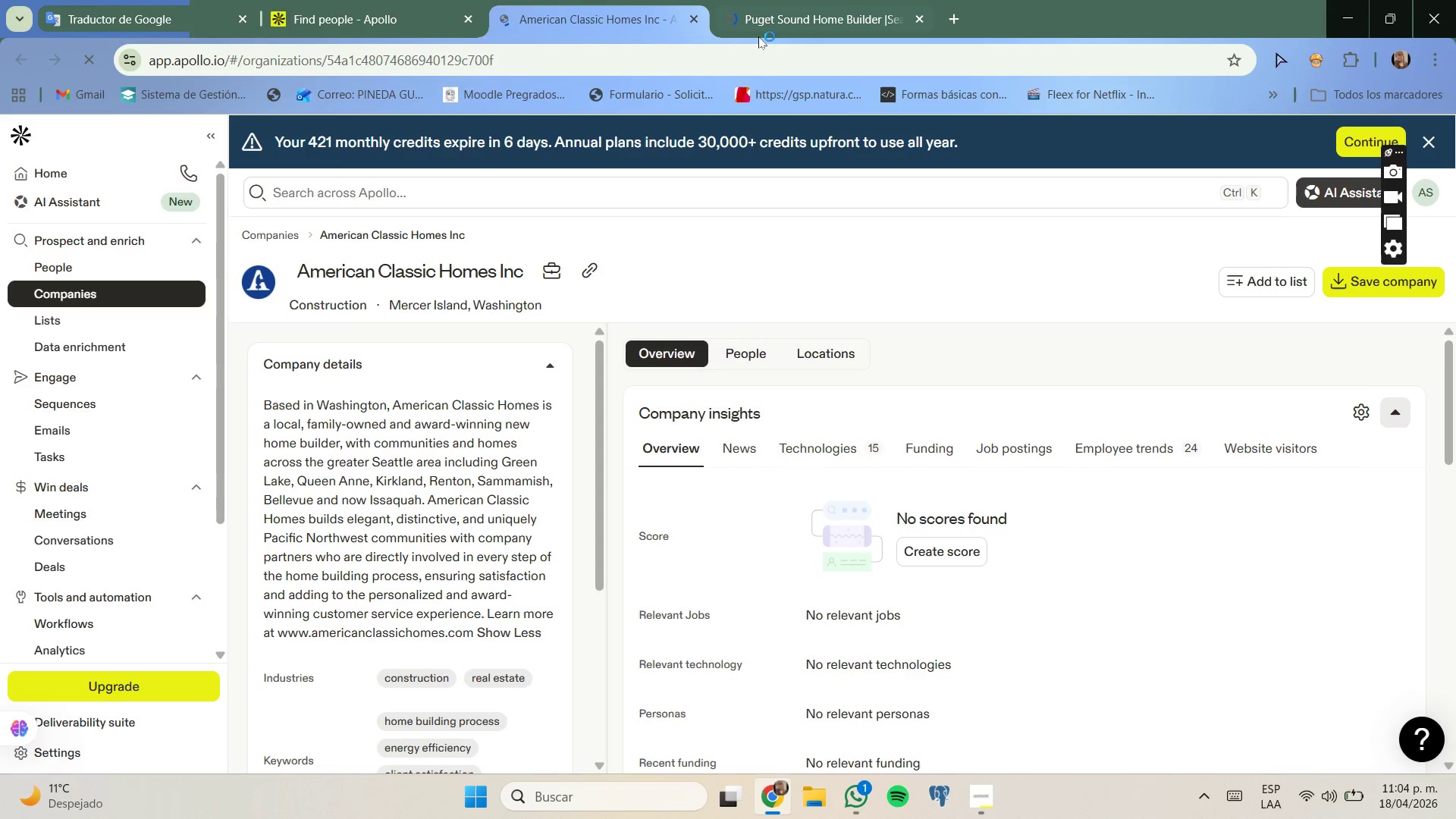 
left_click([758, 36])
 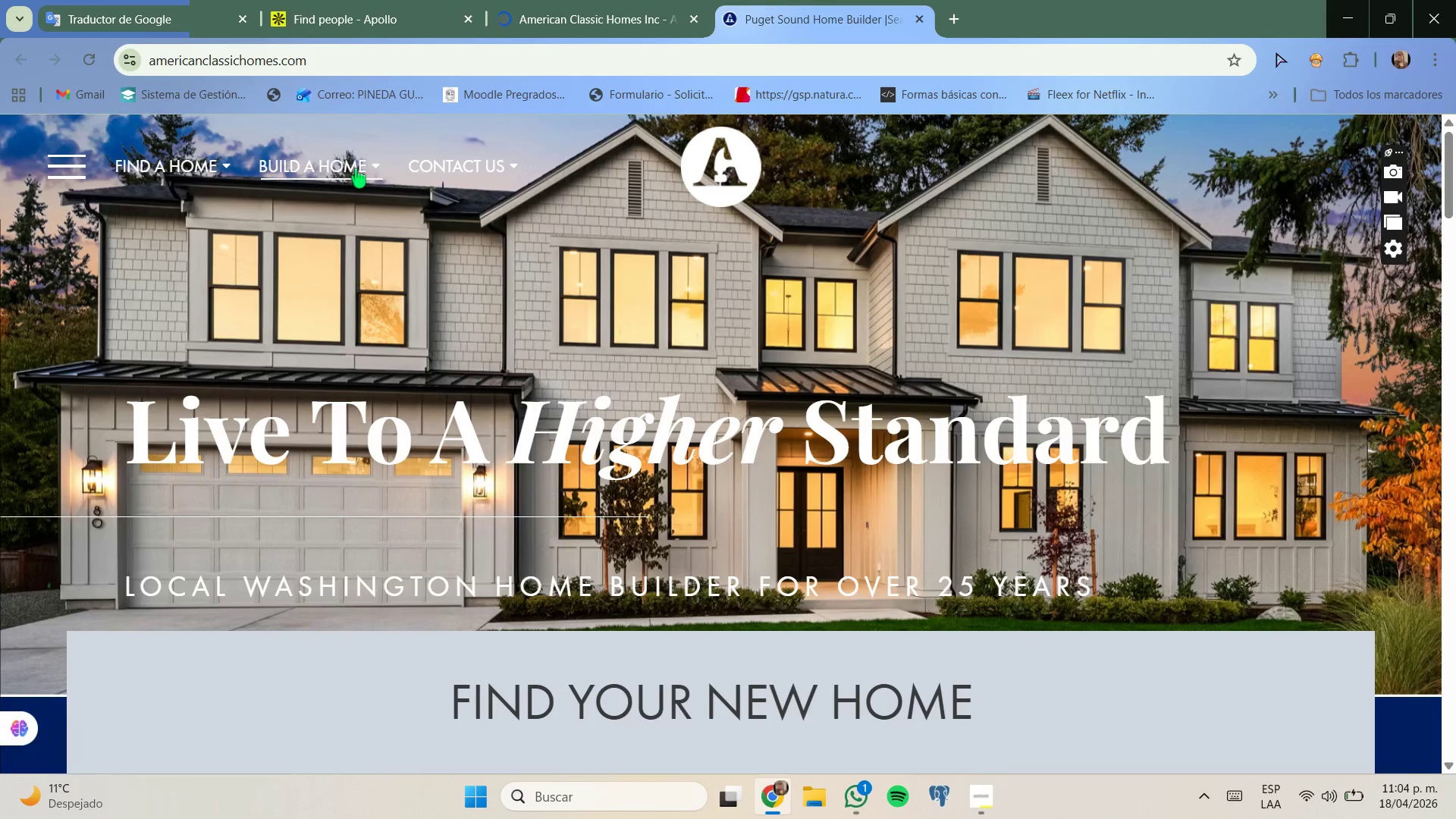 
wait(9.8)
 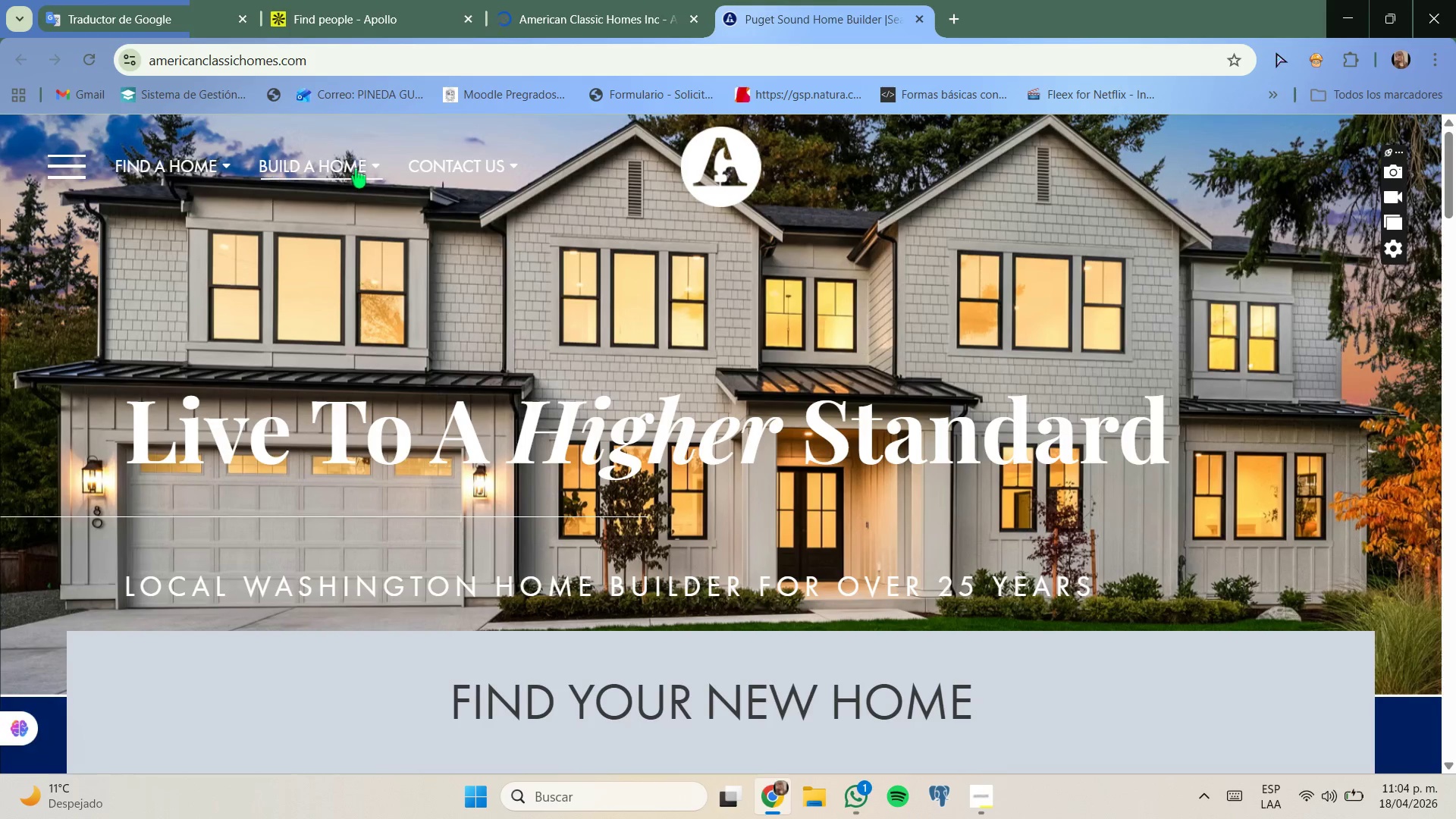 
left_click([310, 171])
 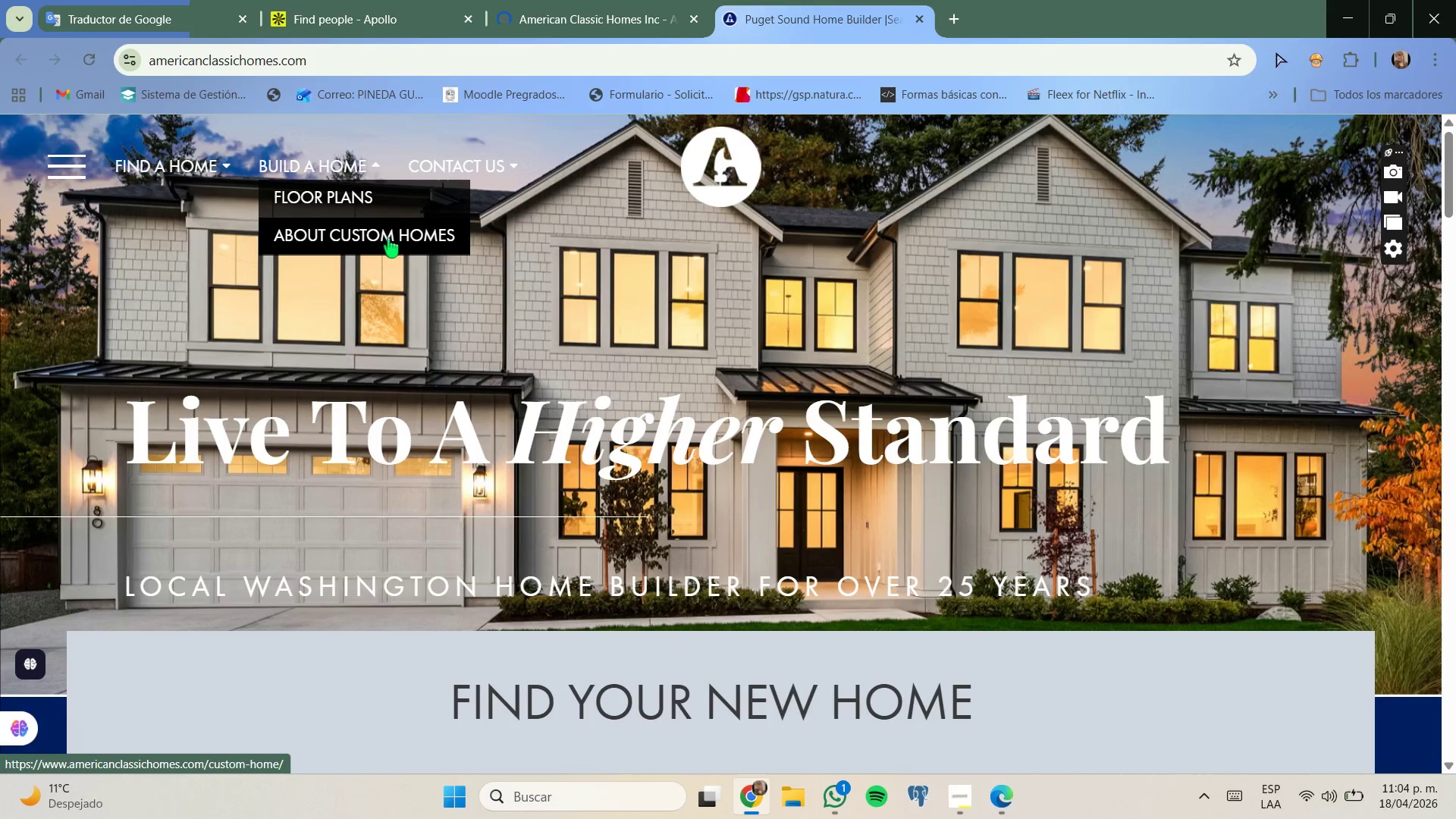 
wait(7.34)
 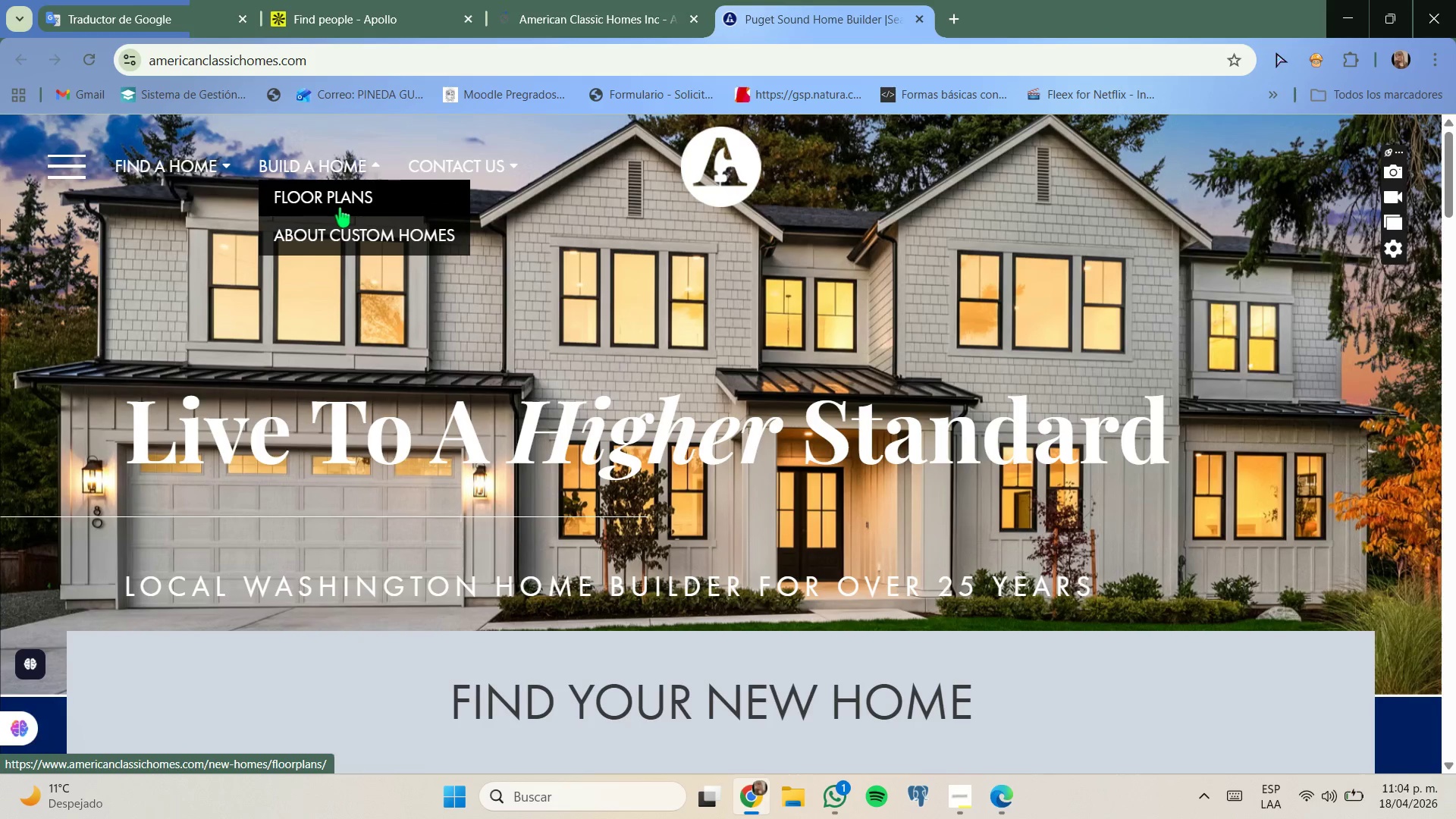 
left_click([389, 230])
 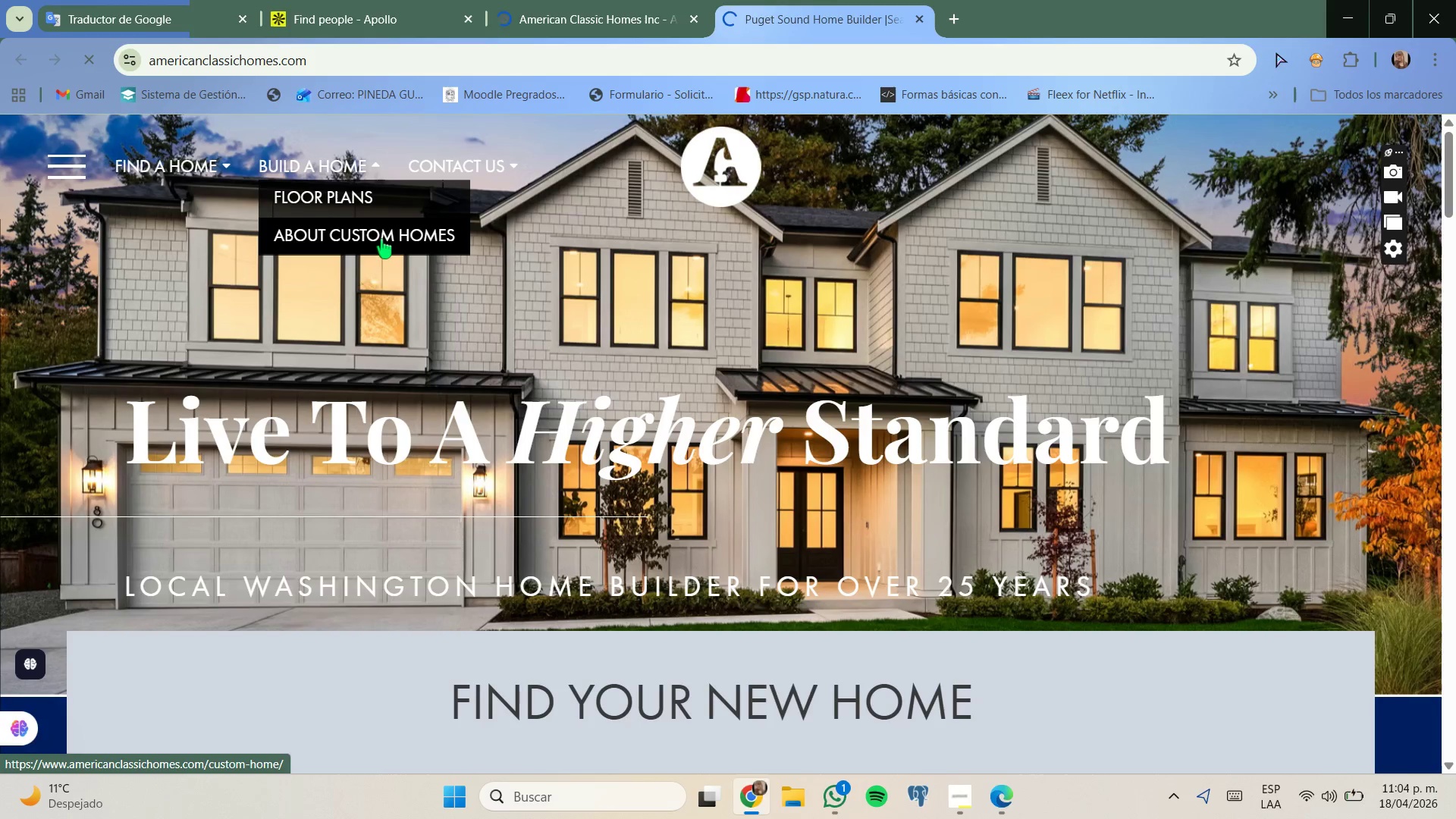 
scroll: coordinate [359, 259], scroll_direction: down, amount: 16.0
 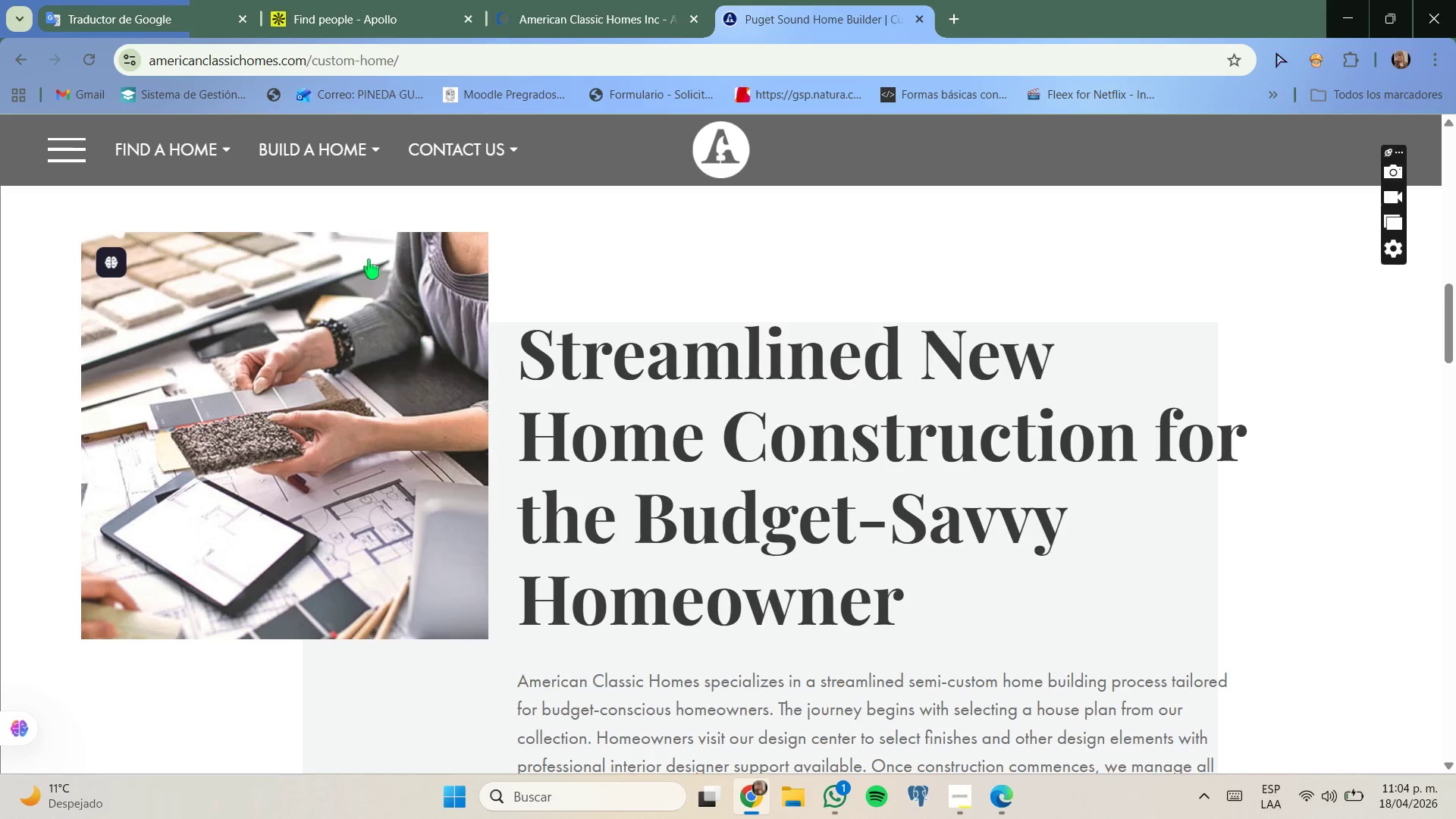 
scroll: coordinate [422, 385], scroll_direction: up, amount: 7.0
 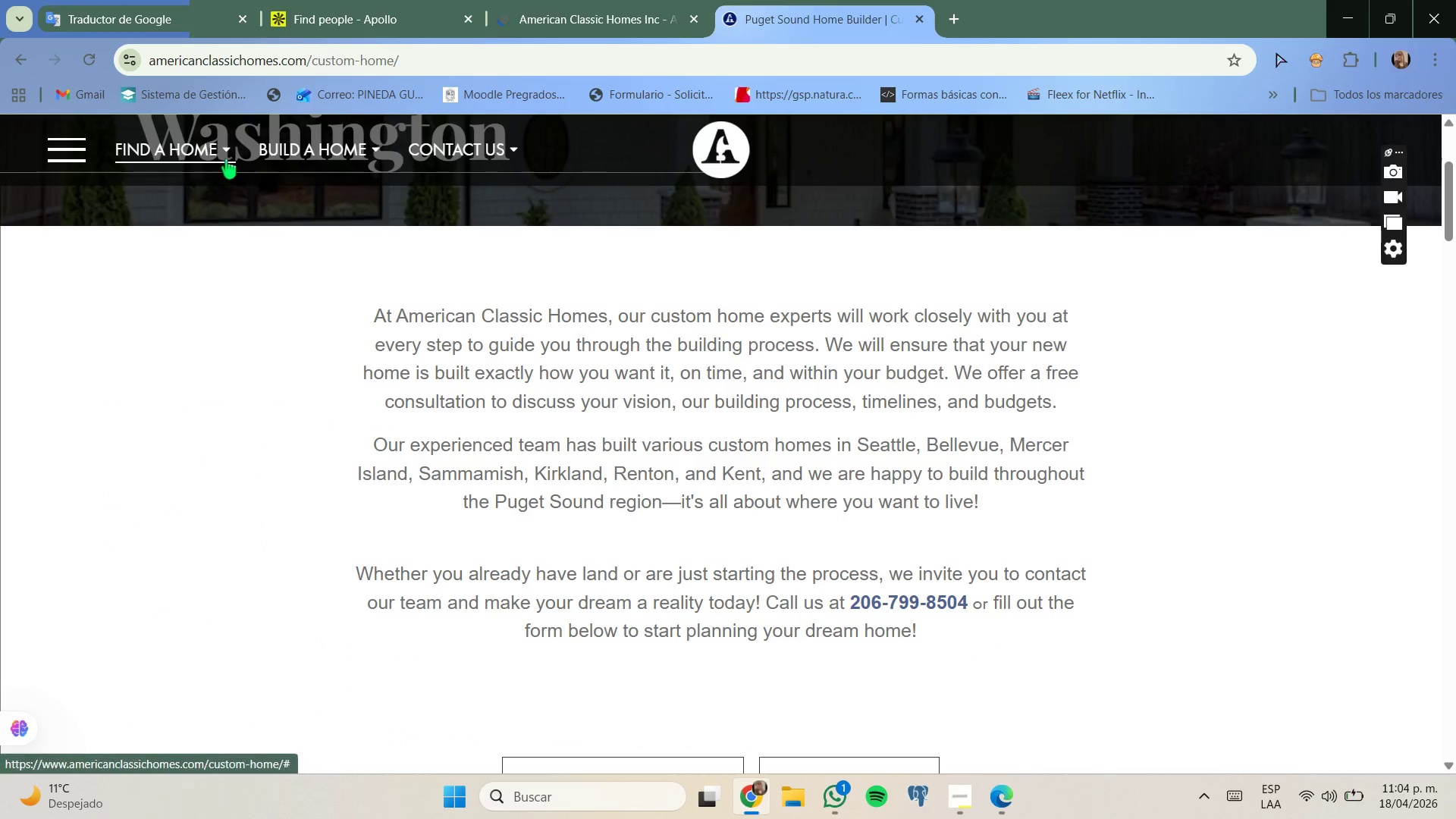 
left_click([226, 159])
 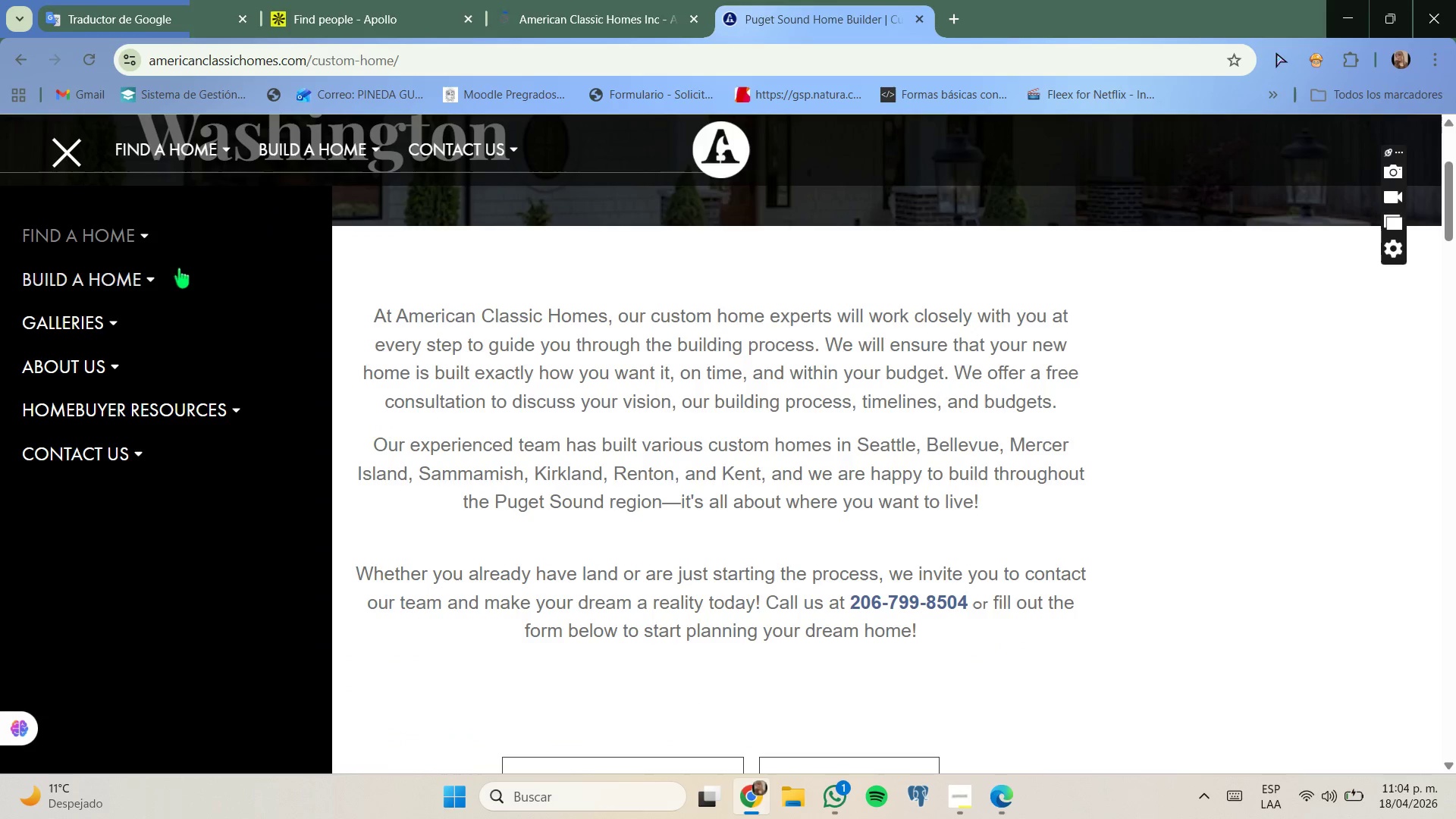 
mouse_move([146, 271])
 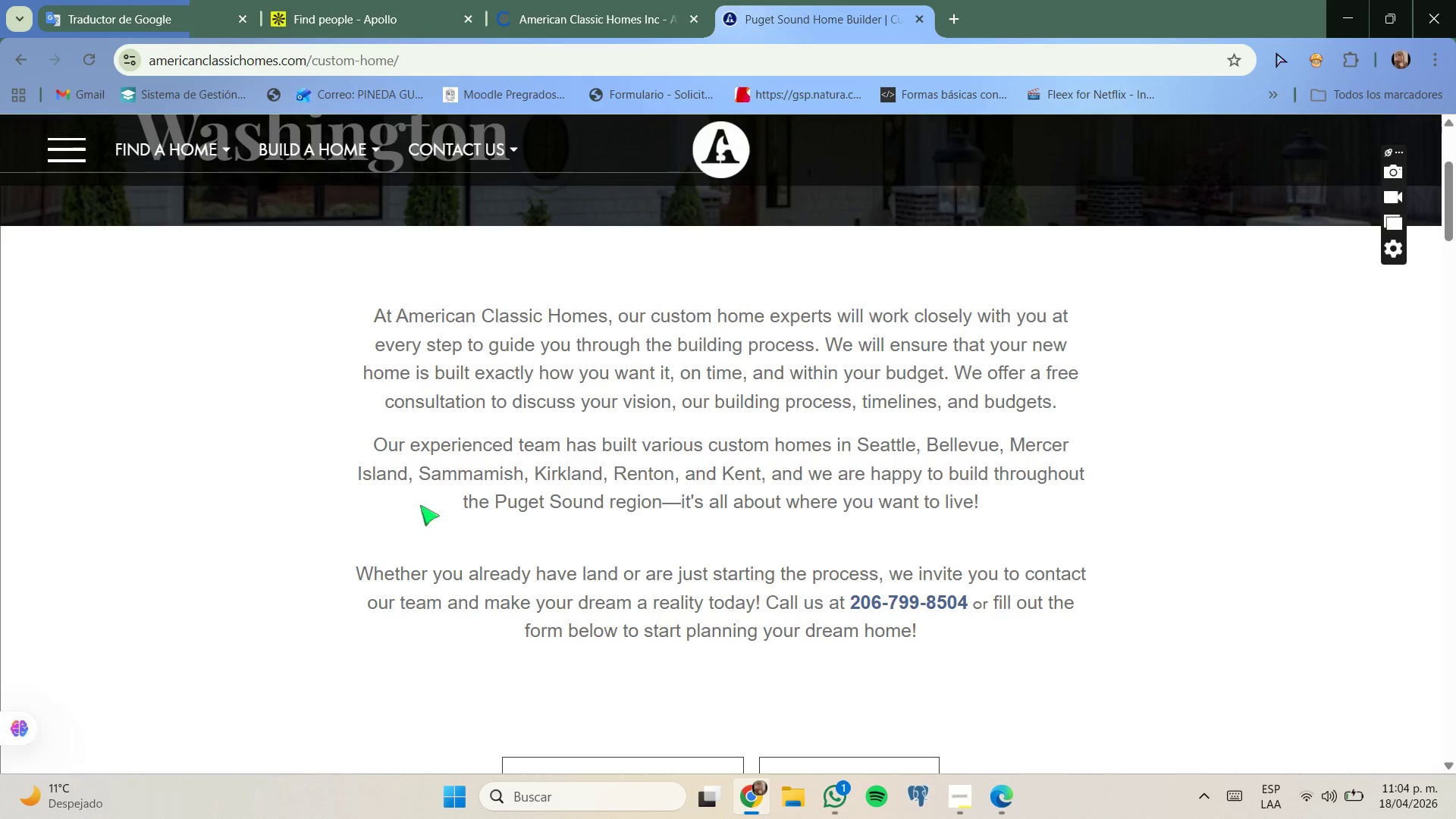 
left_click_drag(start_coordinate=[190, 0], to_coordinate=[190, 4])
 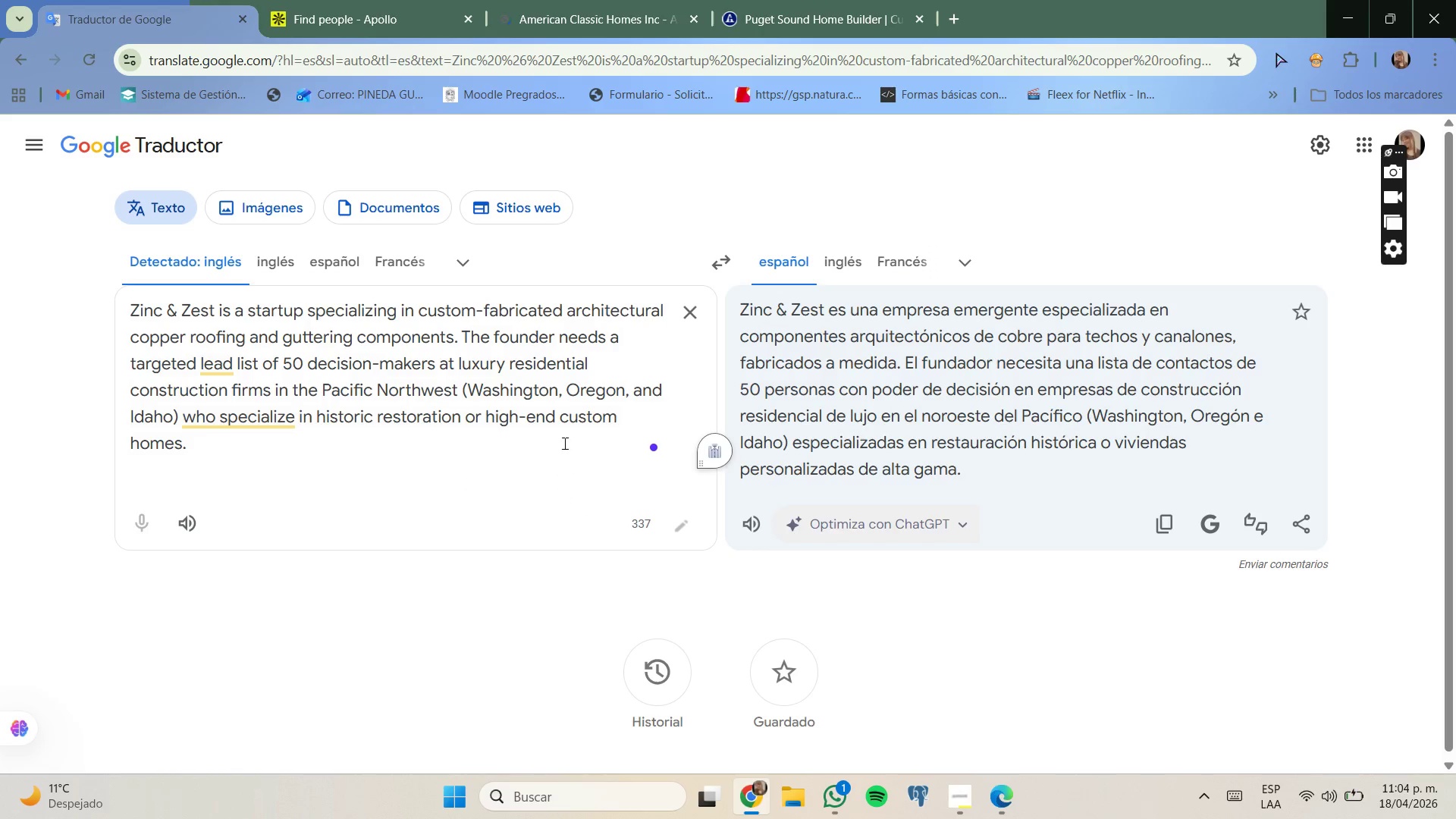 
wait(9.02)
 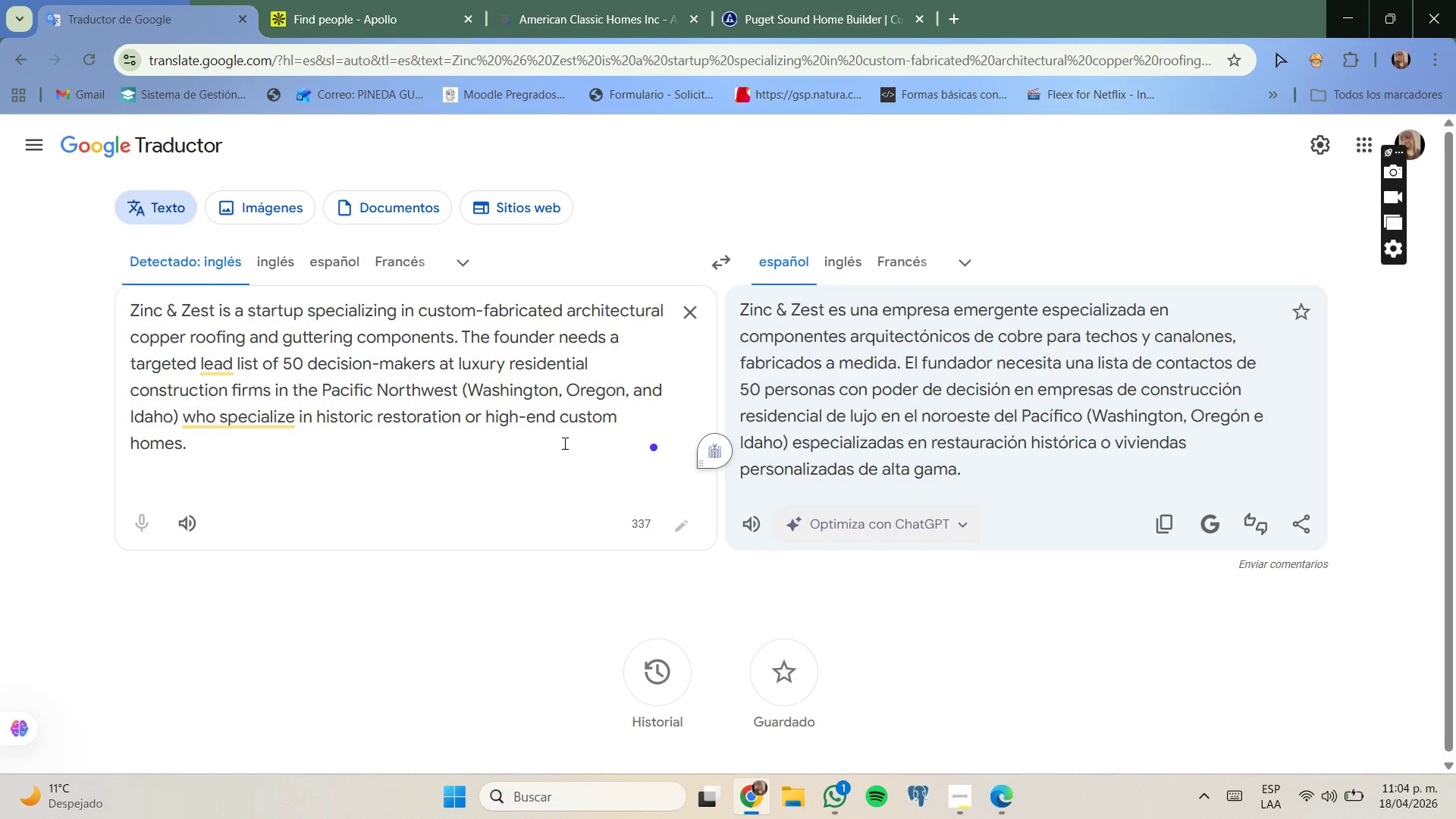 
left_click([792, 16])
 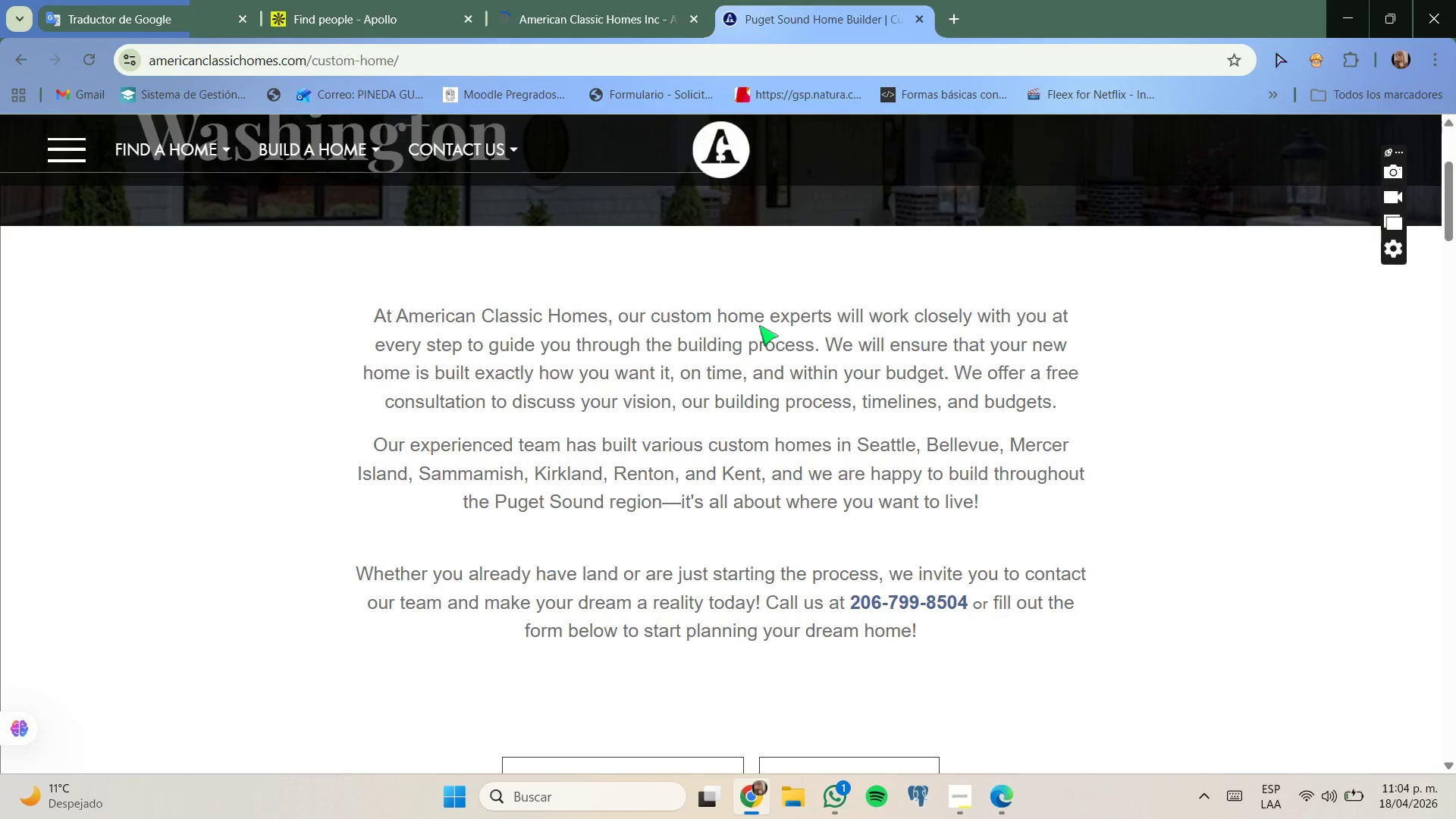 
scroll: coordinate [764, 337], scroll_direction: down, amount: 2.0
 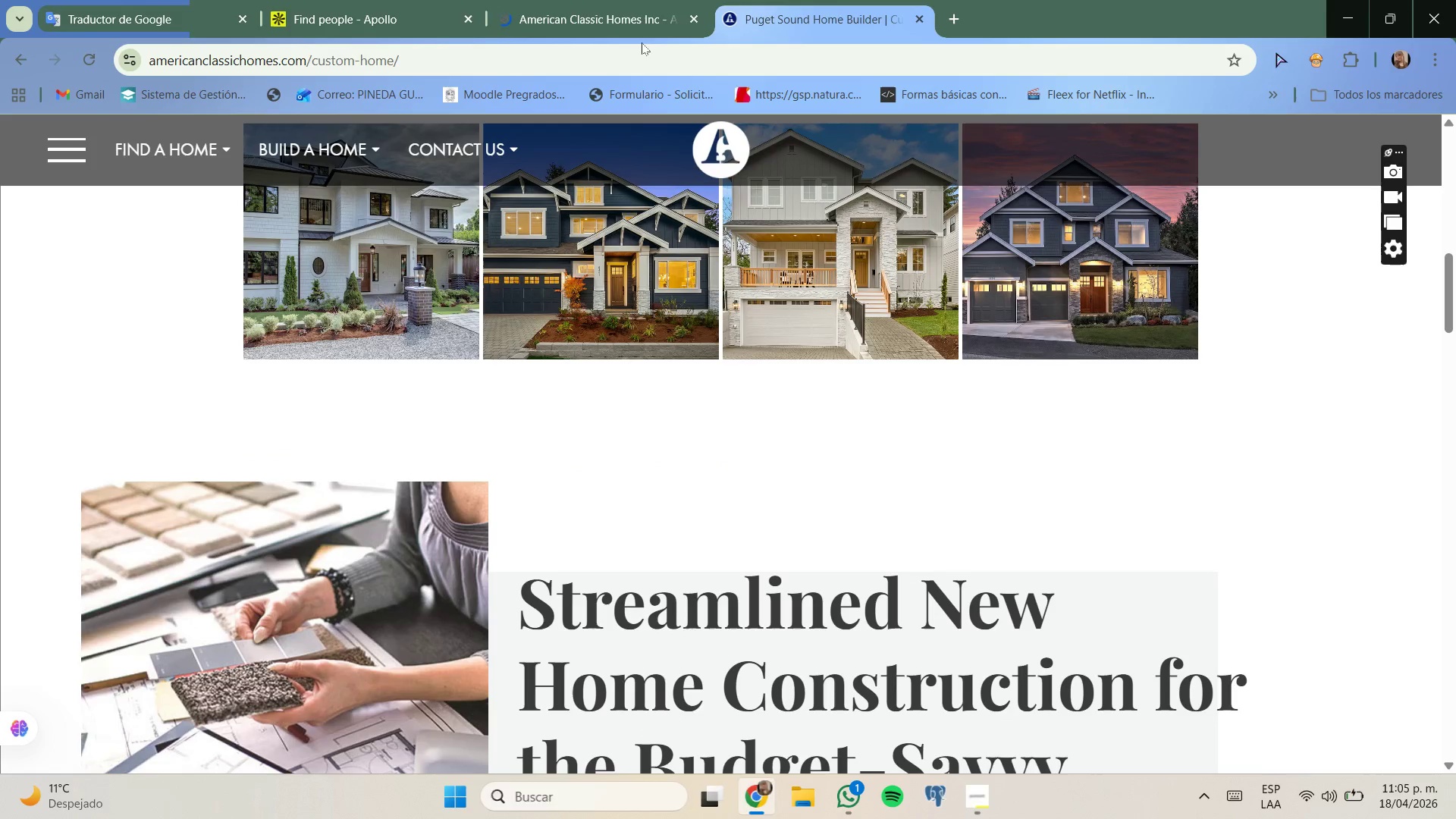 
left_click([632, 17])
 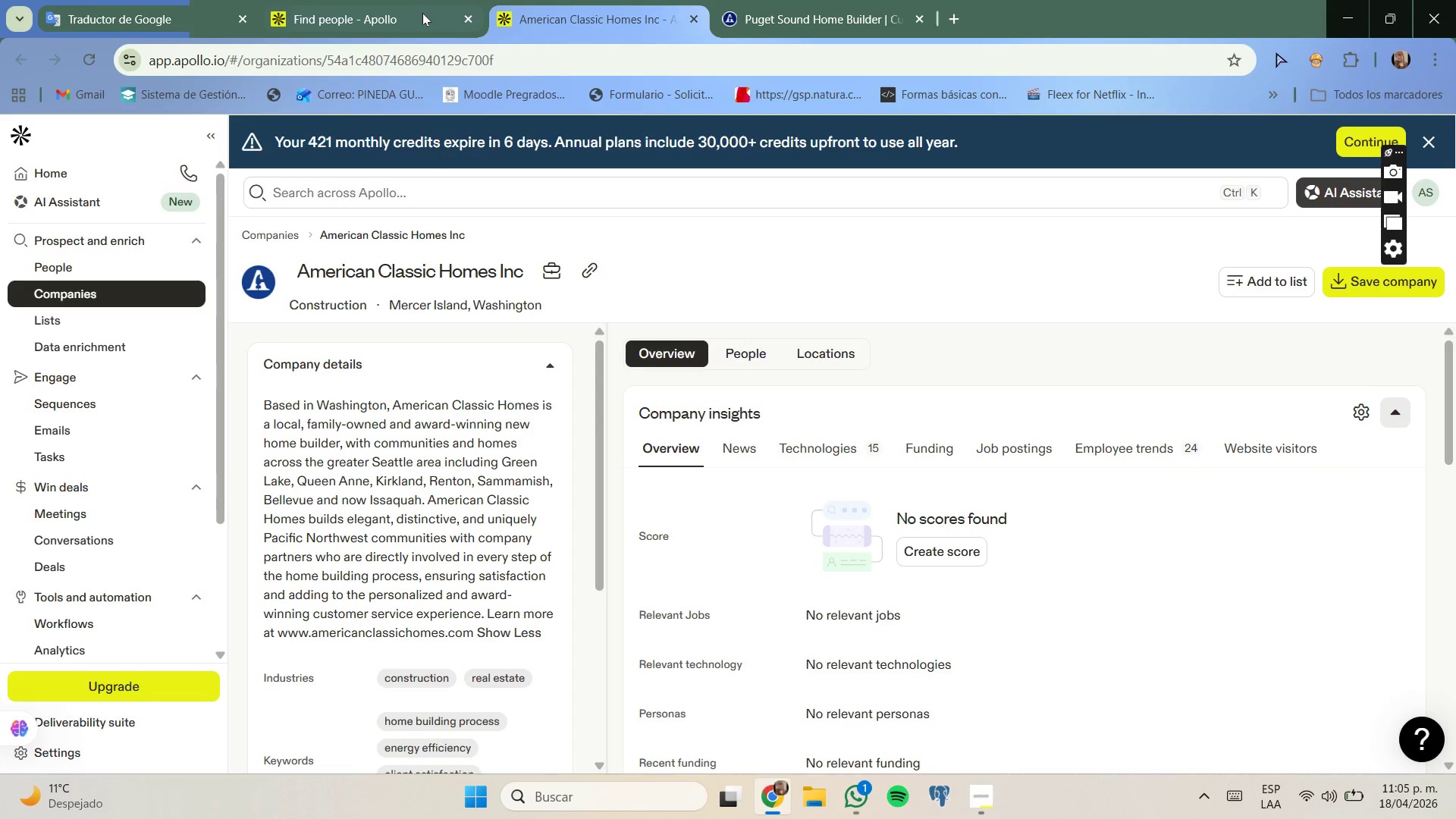 
left_click([422, 13])
 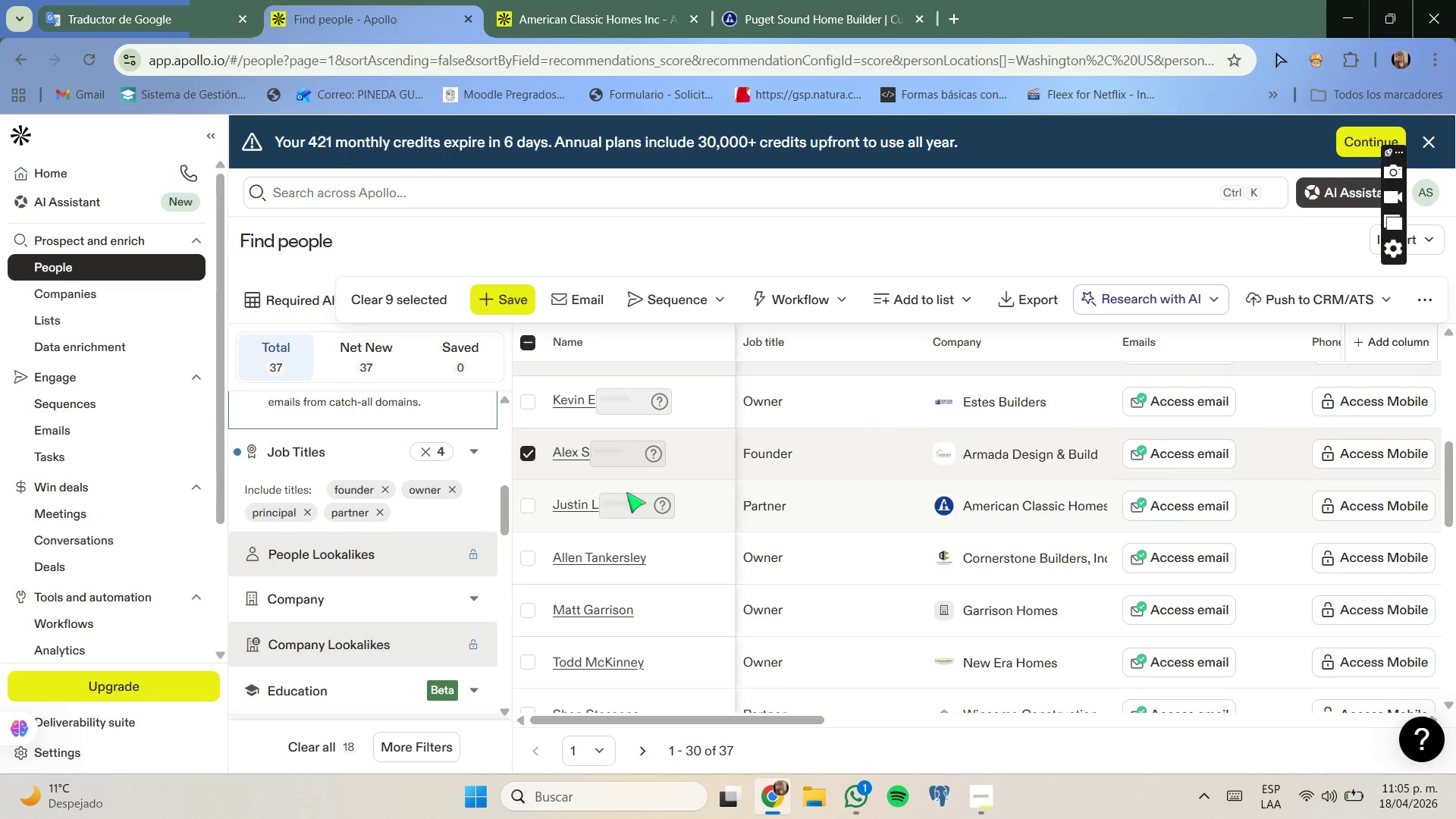 
left_click([532, 500])
 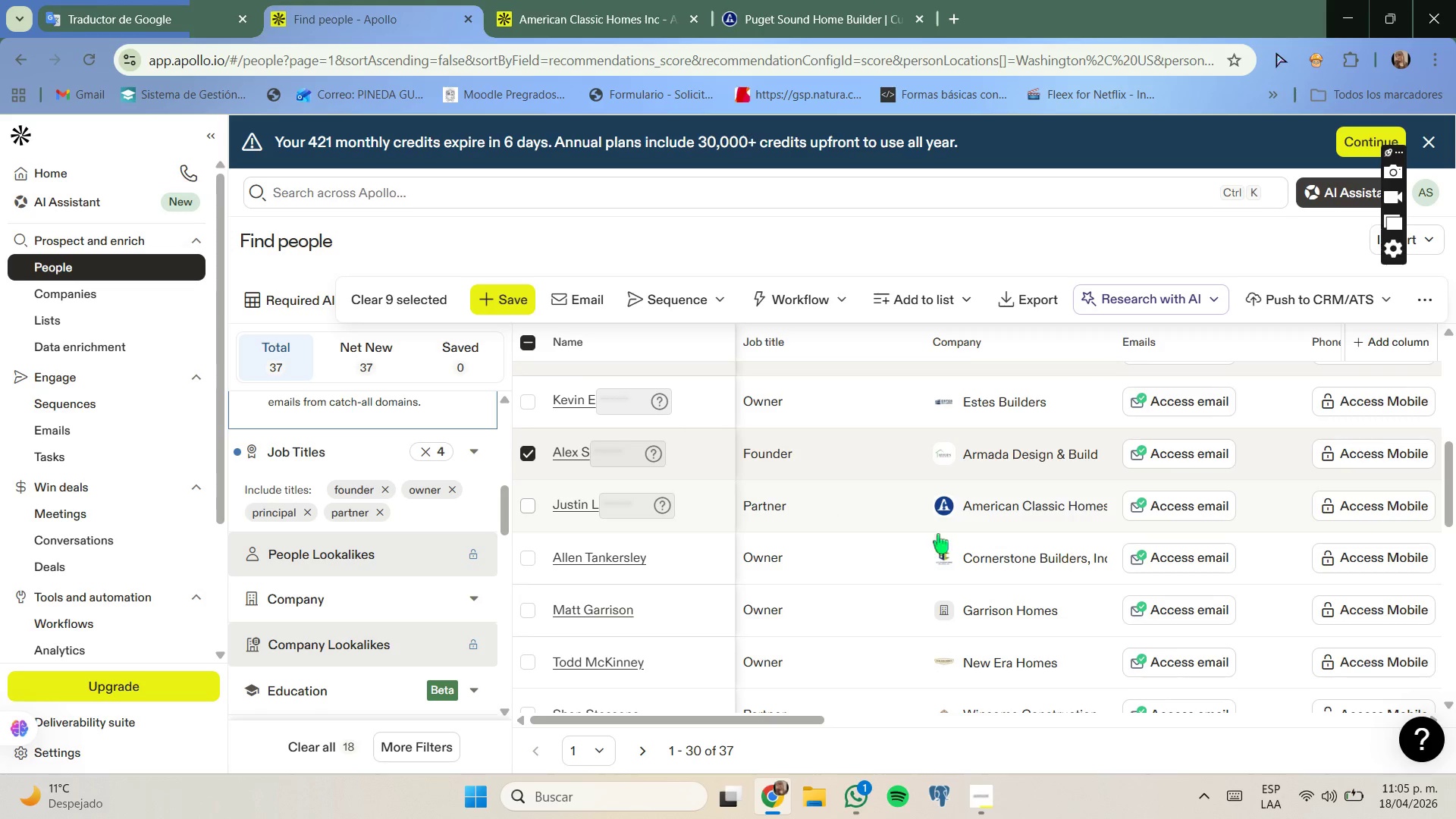 
right_click([1017, 556])
 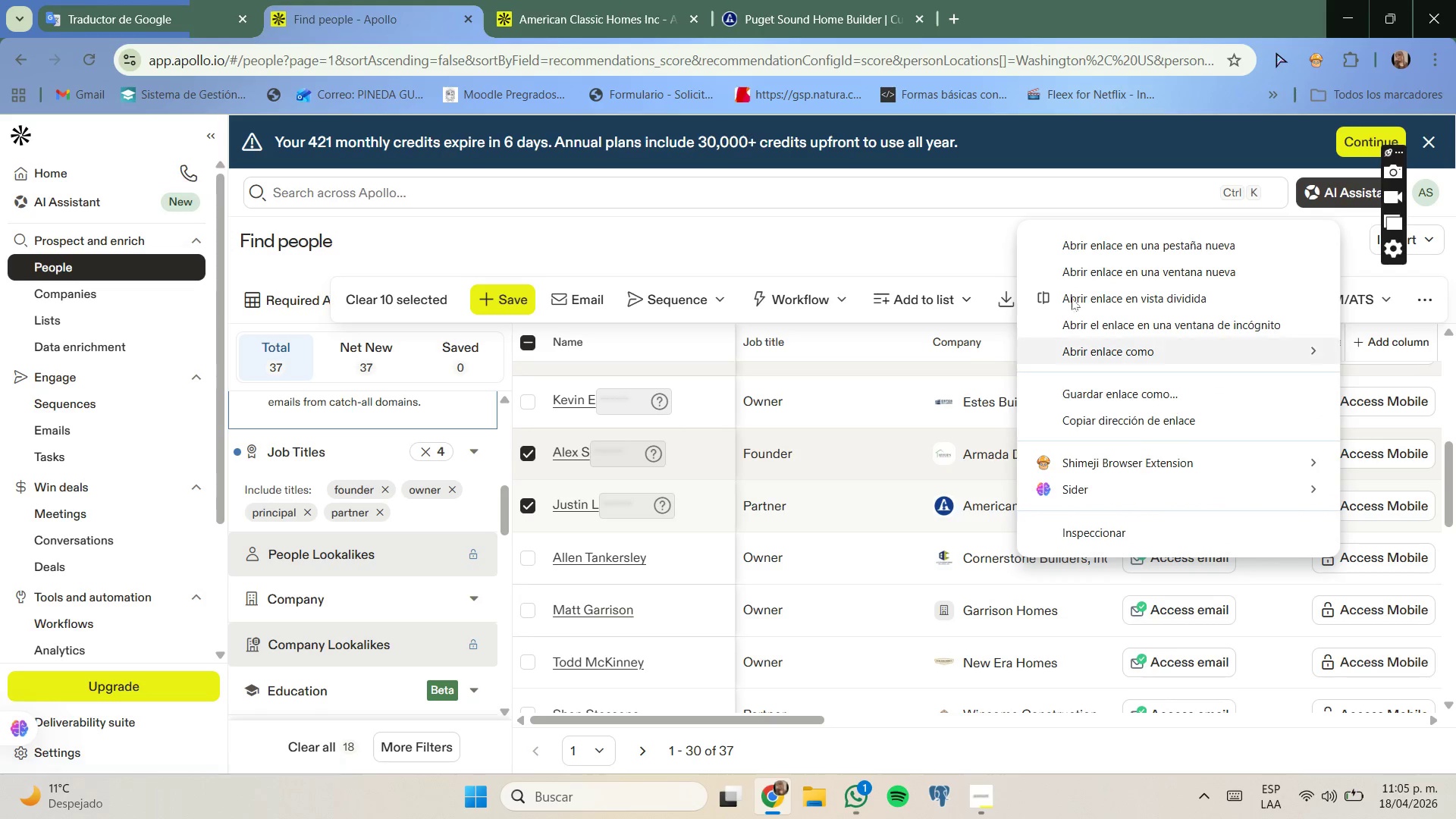 
left_click([1099, 237])